 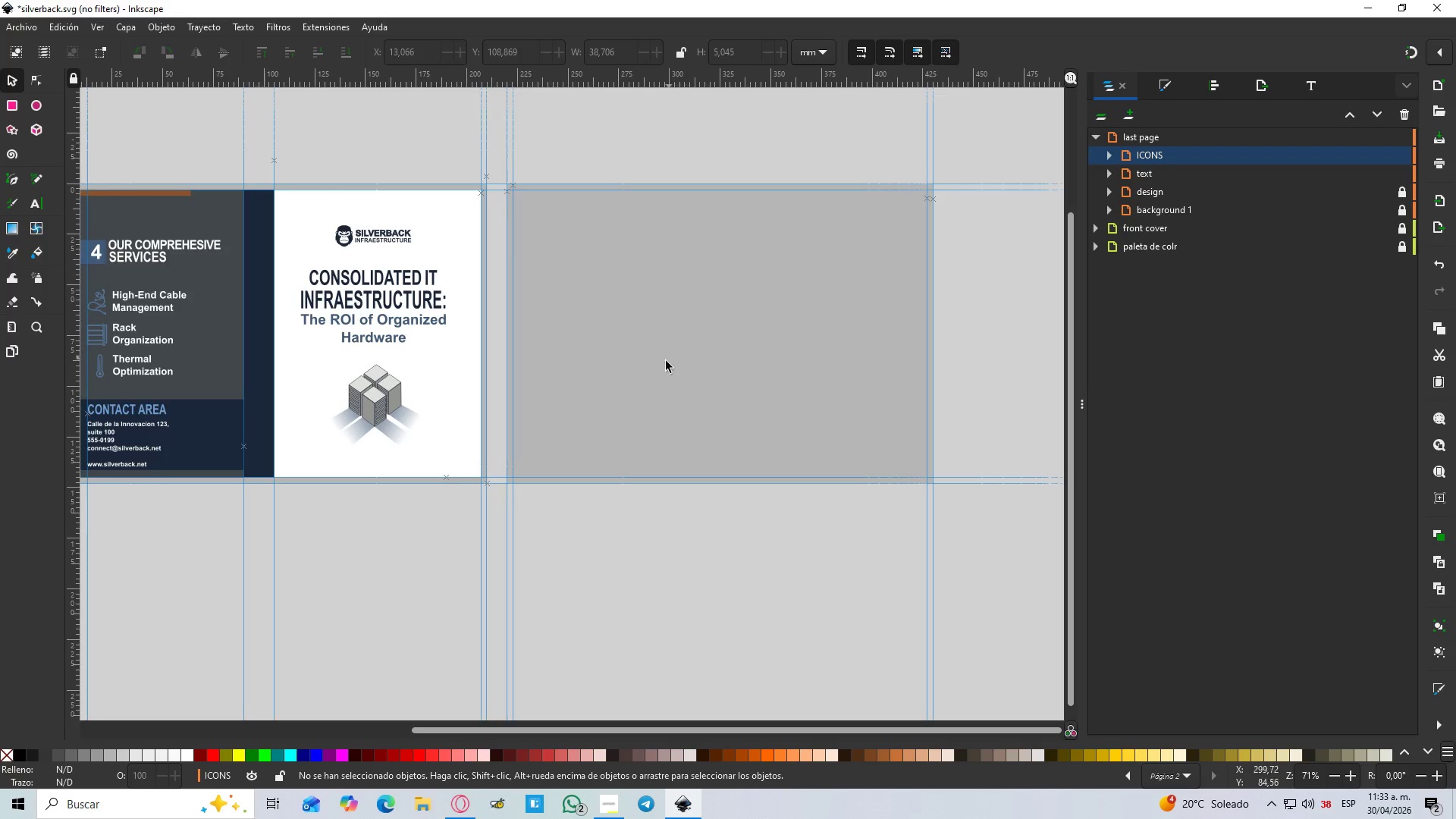 
hold_key(key=Space, duration=0.64)
 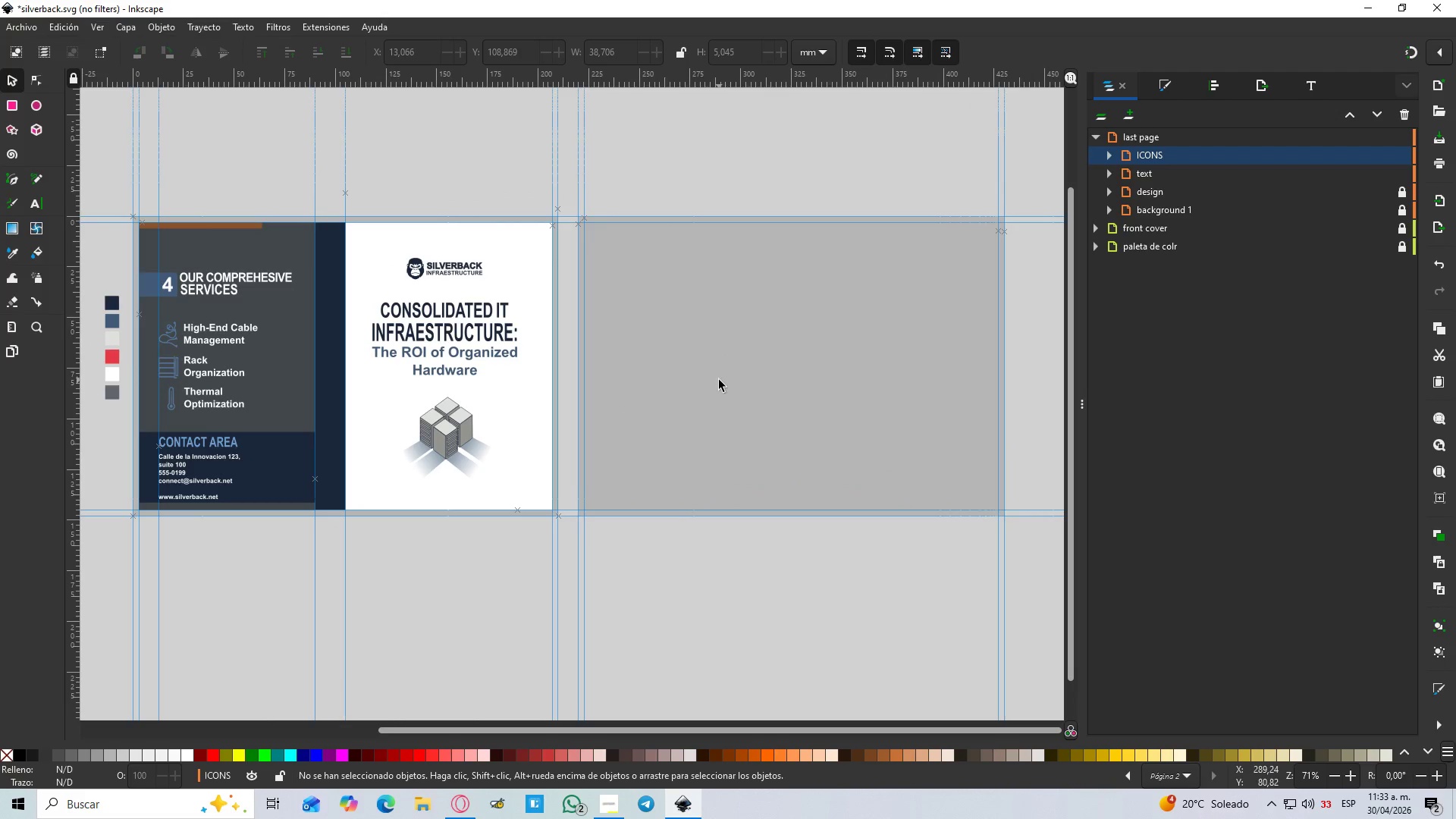 
hold_key(key=Space, duration=0.36)
 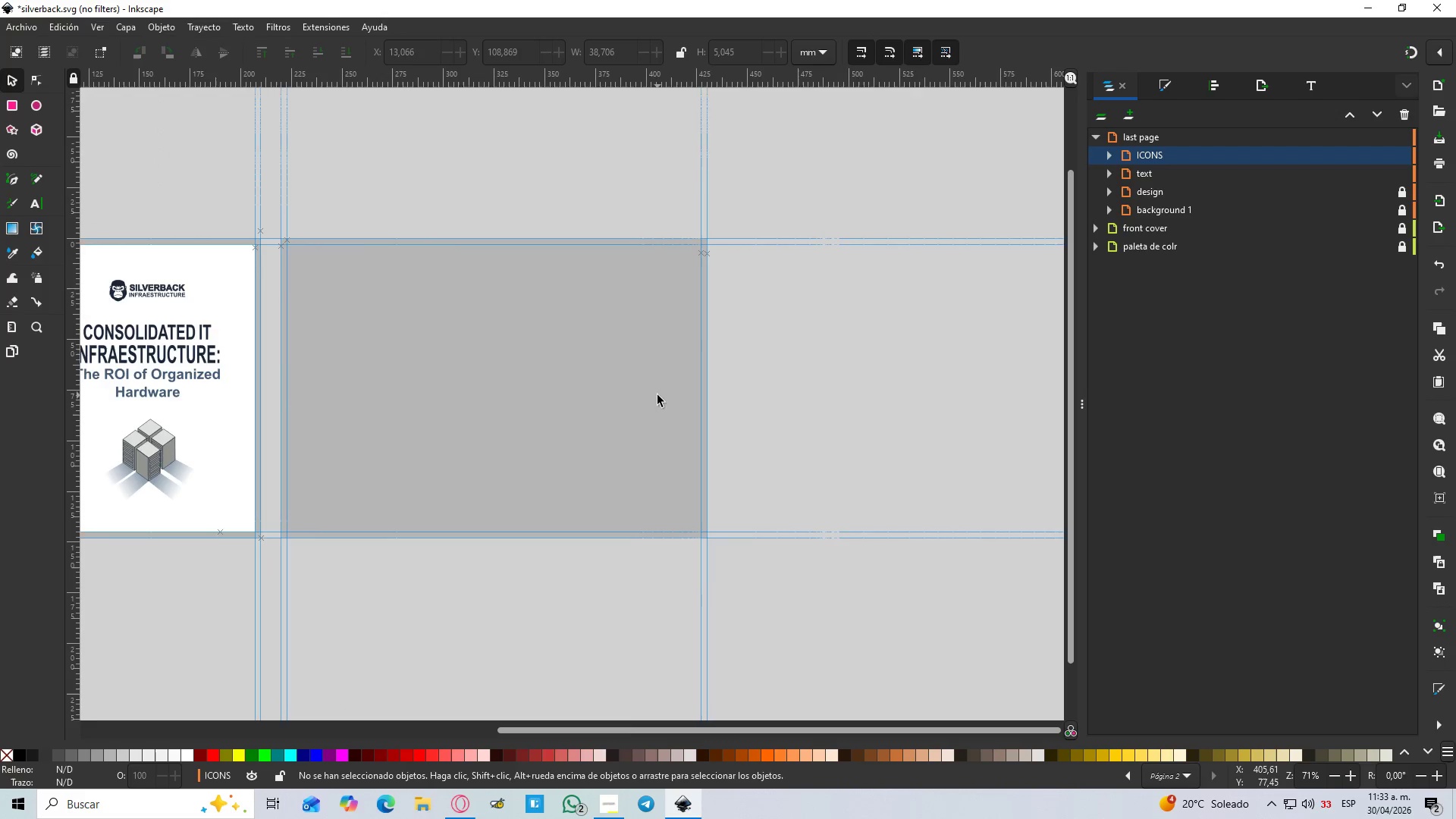 
hold_key(key=ControlLeft, duration=0.34)
scroll: coordinate [657, 395], scroll_direction: up, amount: 2.0
 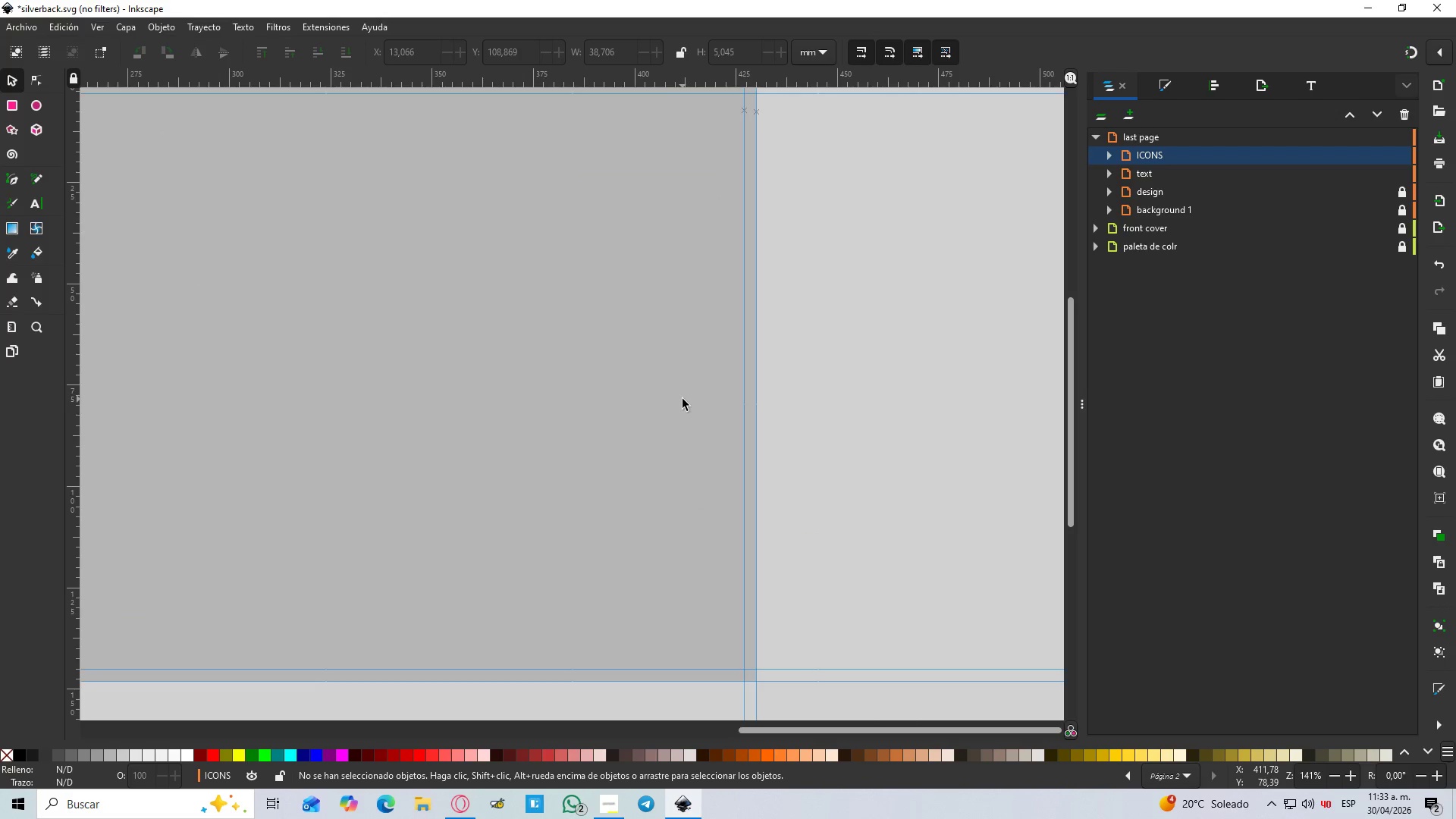 
key(Control+ControlLeft)
 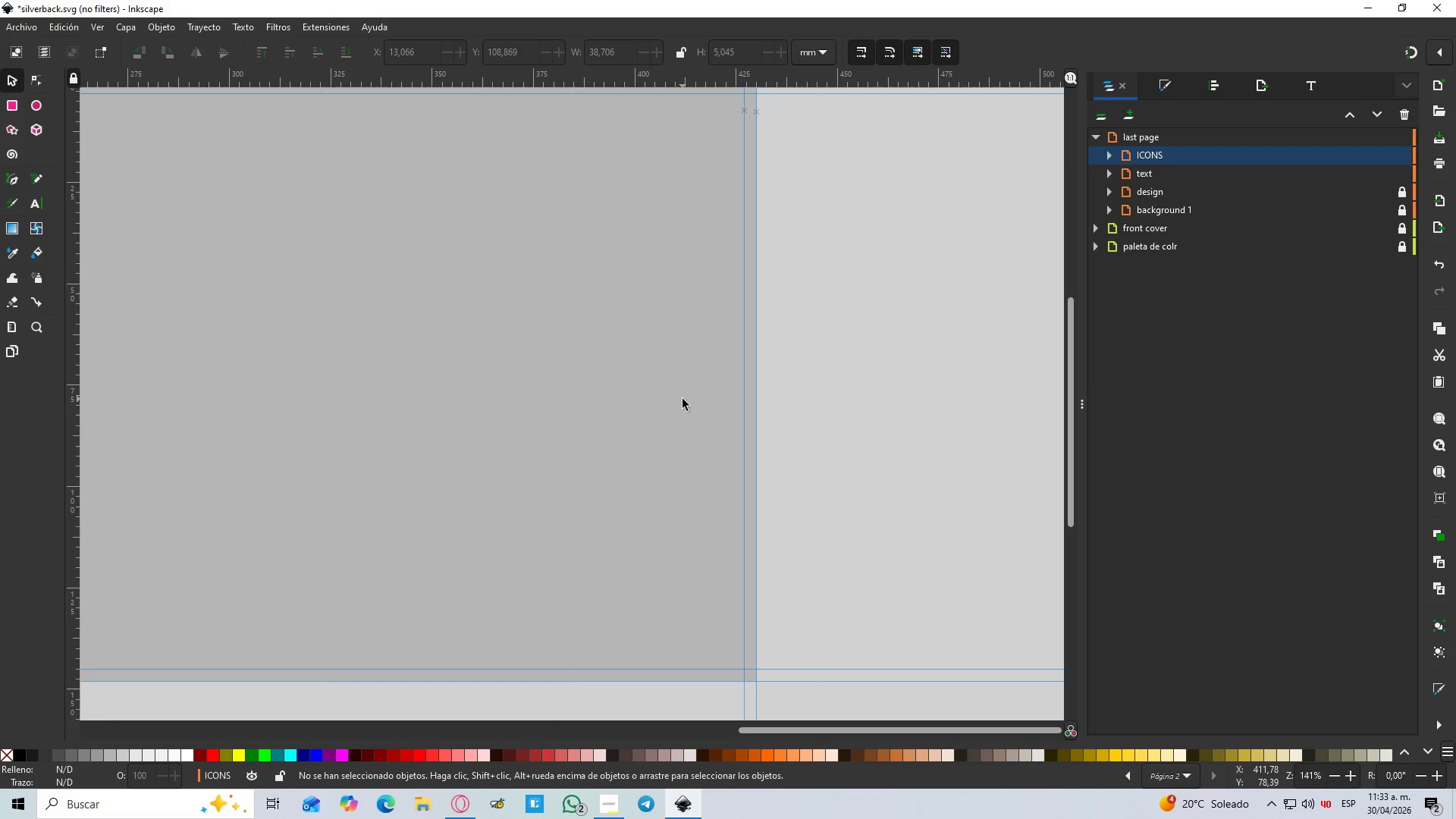 
scroll: coordinate [682, 399], scroll_direction: down, amount: 1.0
 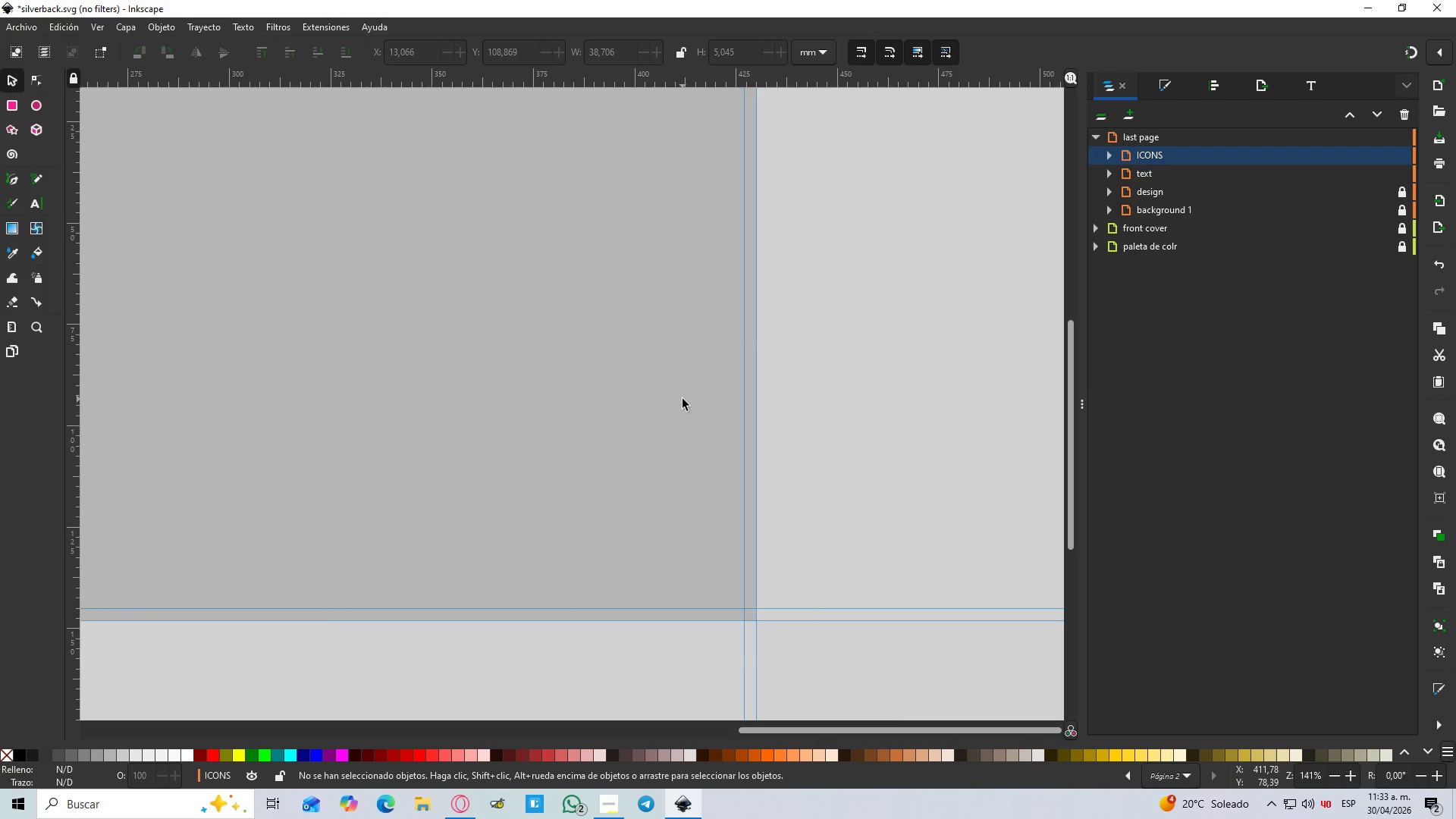 
hold_key(key=ControlLeft, duration=0.41)
 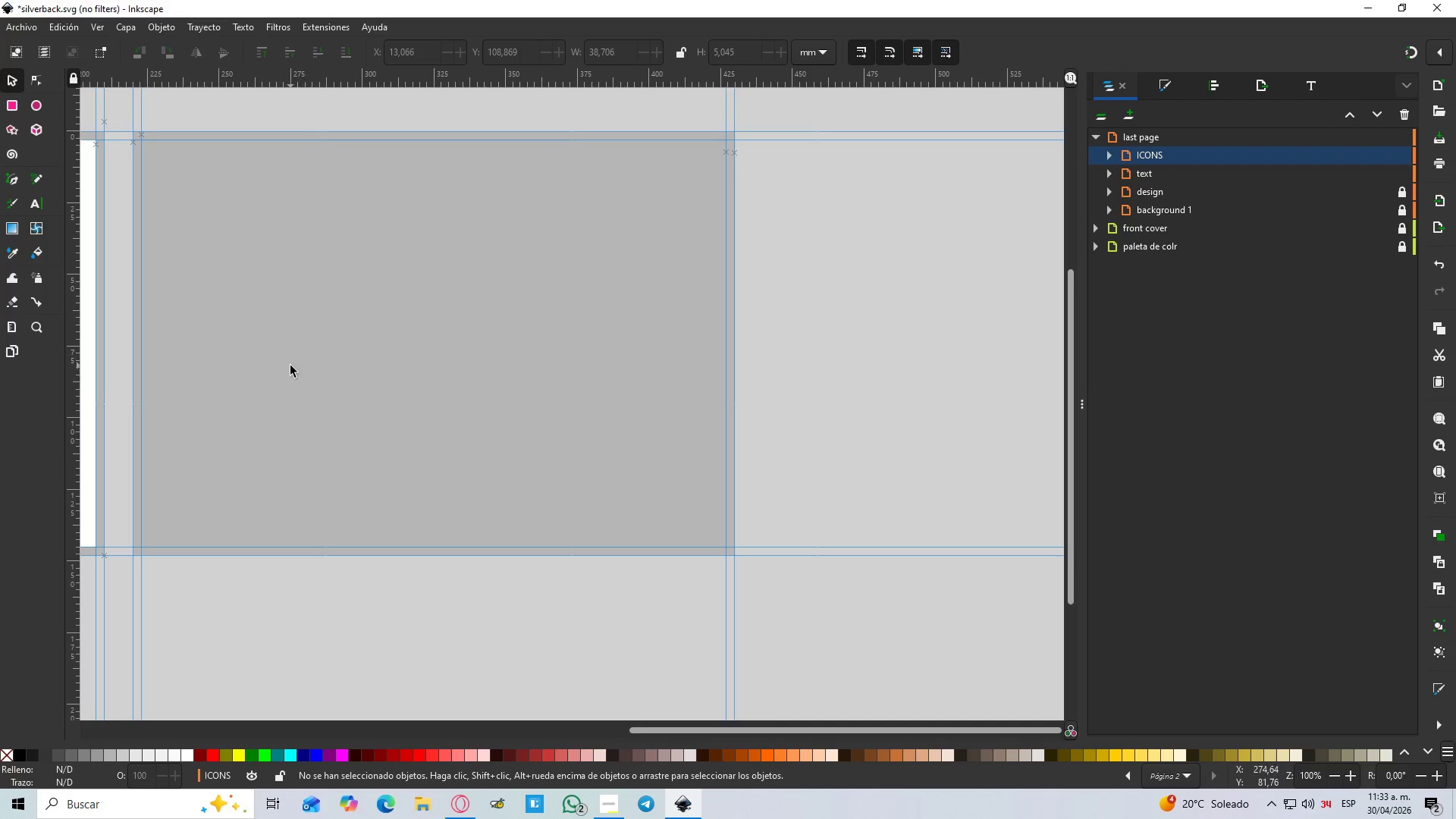 
hold_key(key=Space, duration=0.44)
 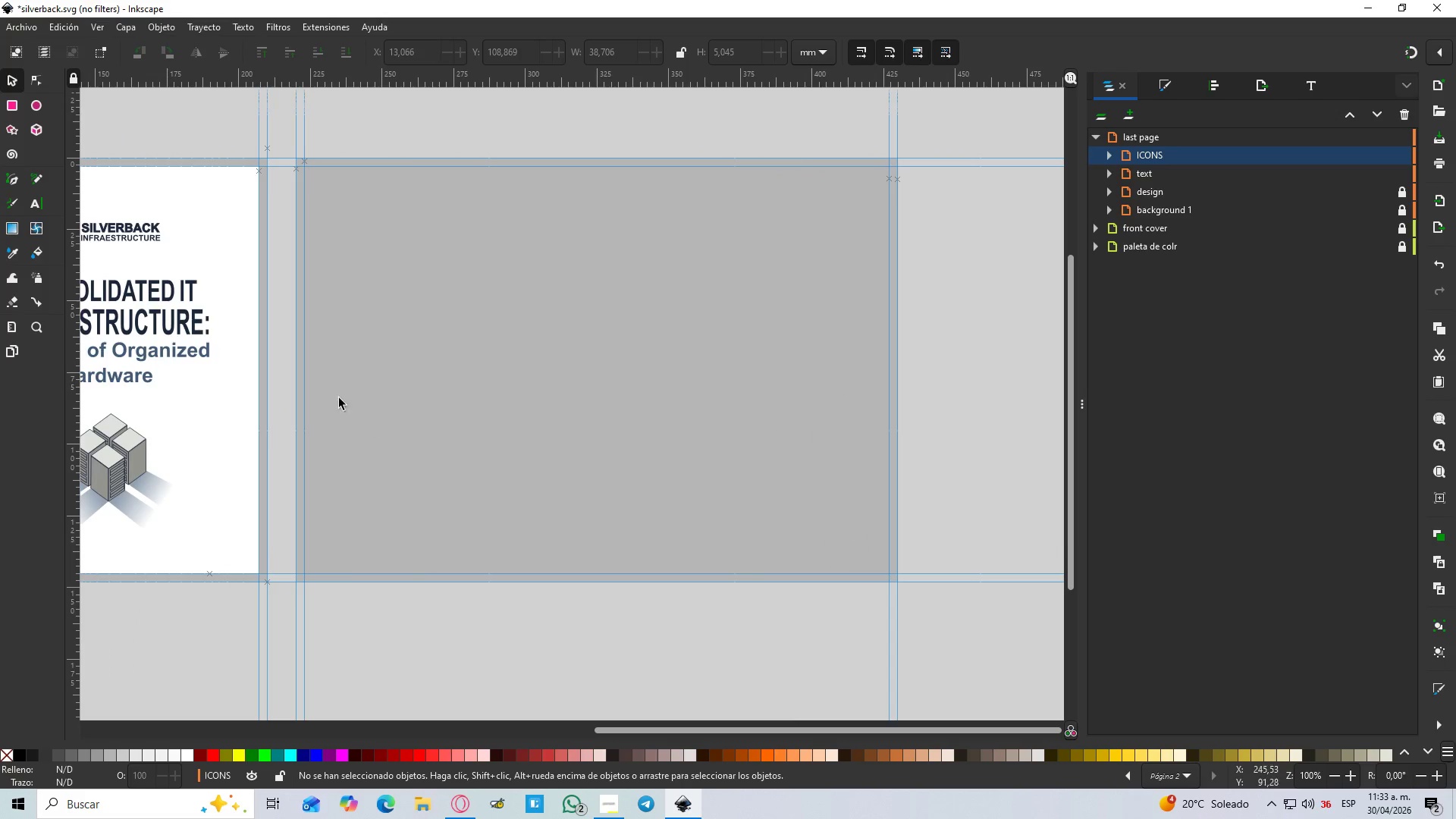 
hold_key(key=ControlLeft, duration=1.5)
scroll: coordinate [324, 356], scroll_direction: up, amount: 2.0
 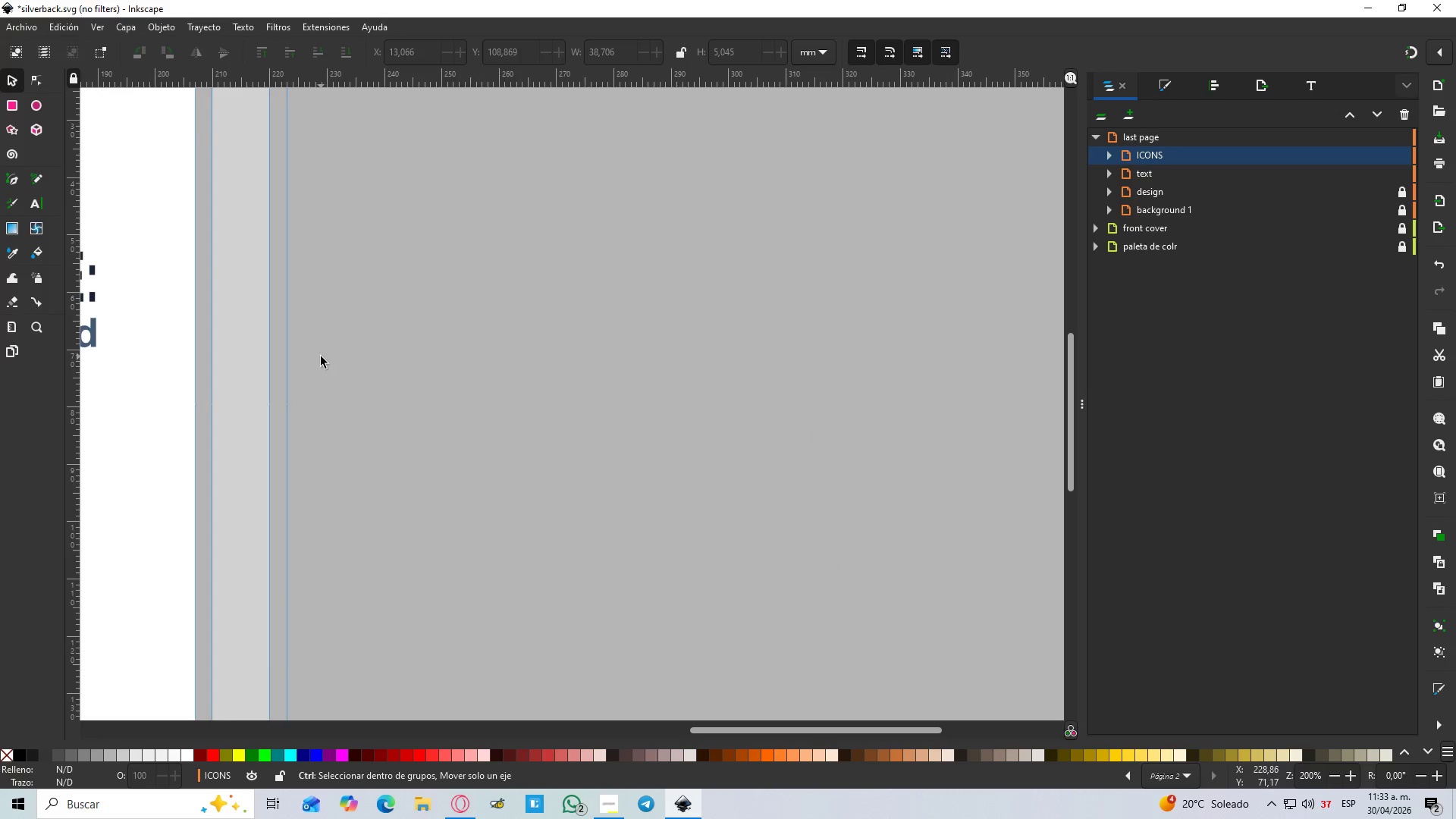 
hold_key(key=ControlLeft, duration=0.31)
 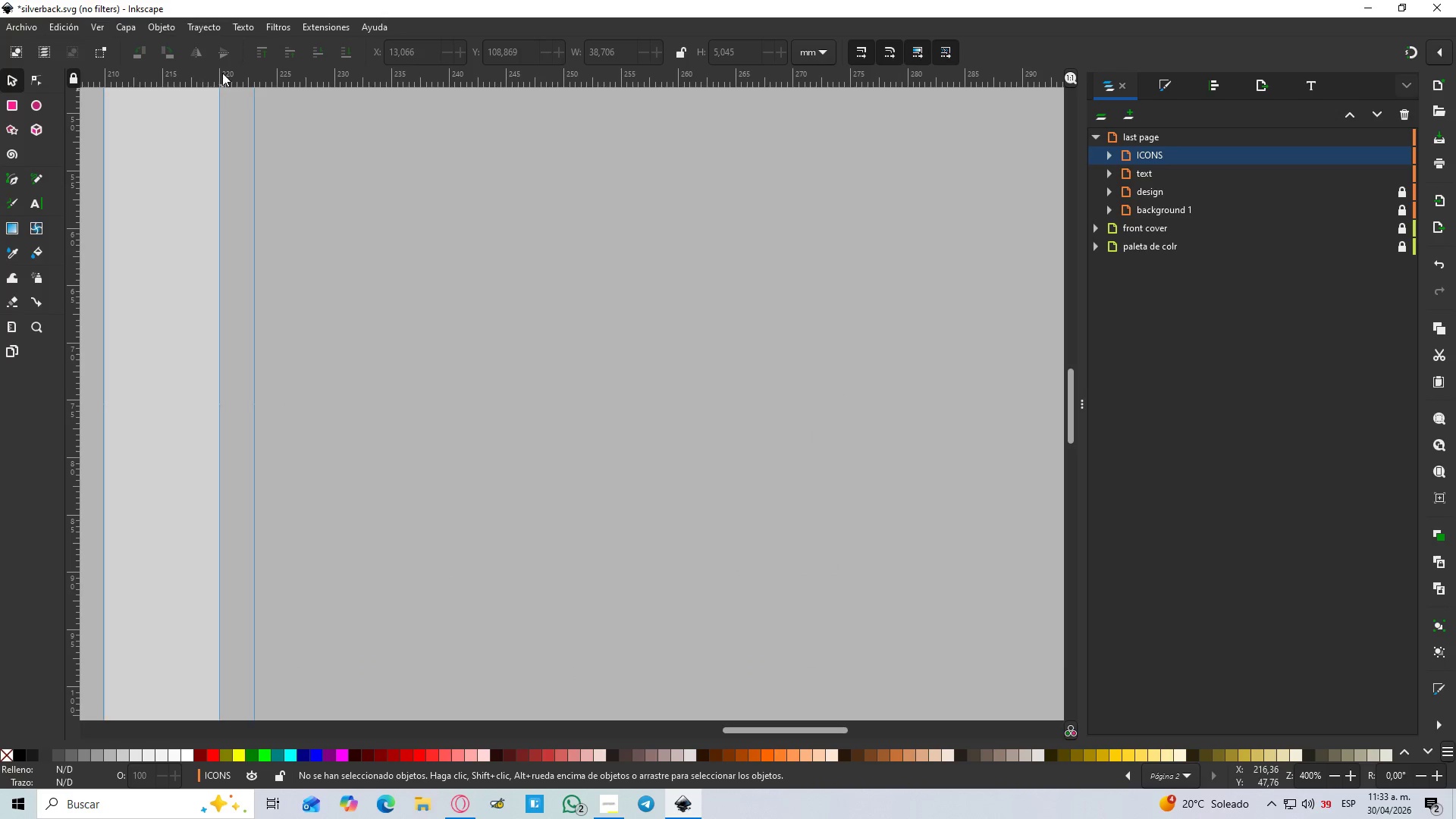 
scroll: coordinate [321, 356], scroll_direction: up, amount: 2.0
 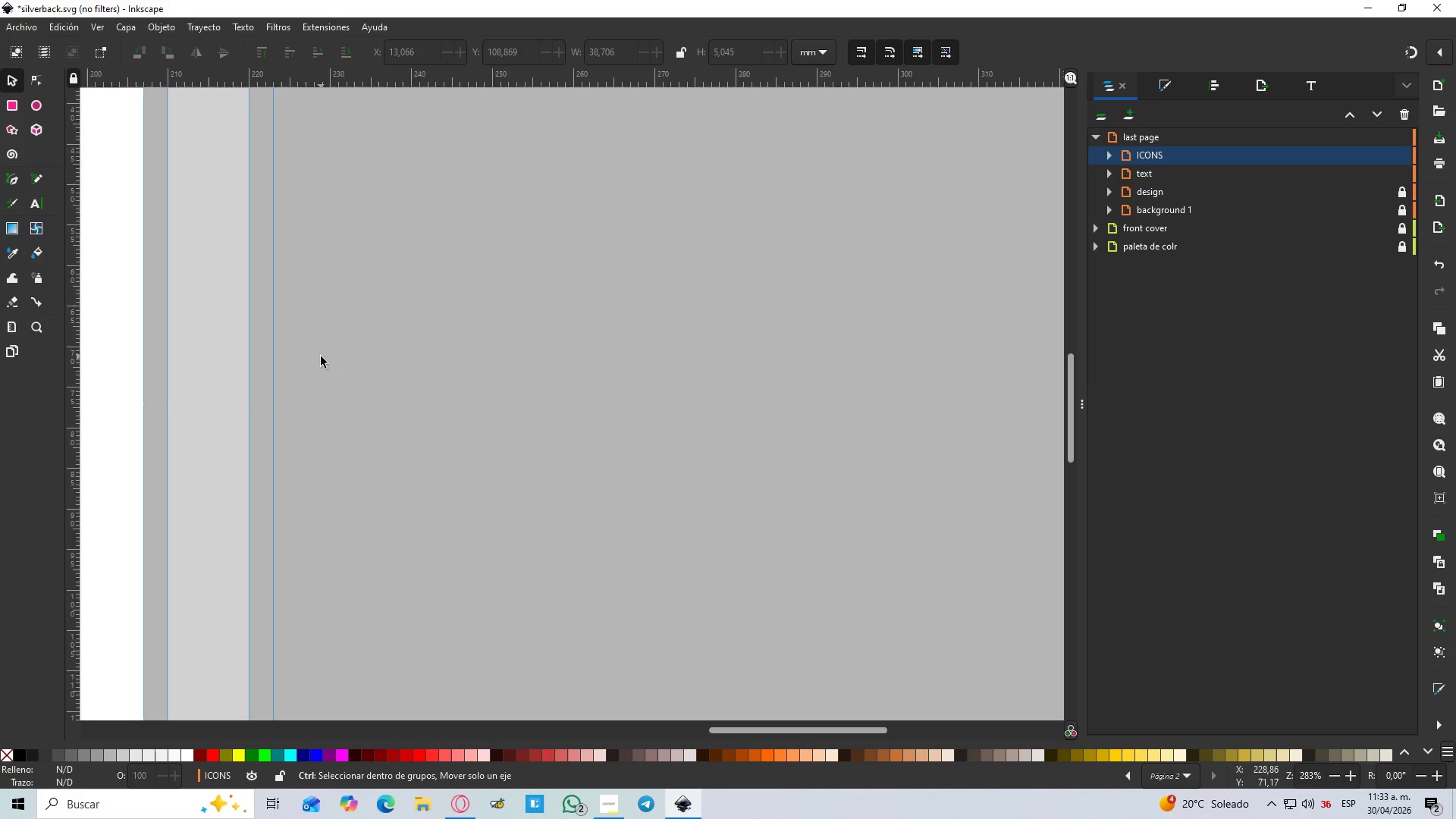 
left_click_drag(start_coordinate=[223, 74], to_coordinate=[249, 400])
 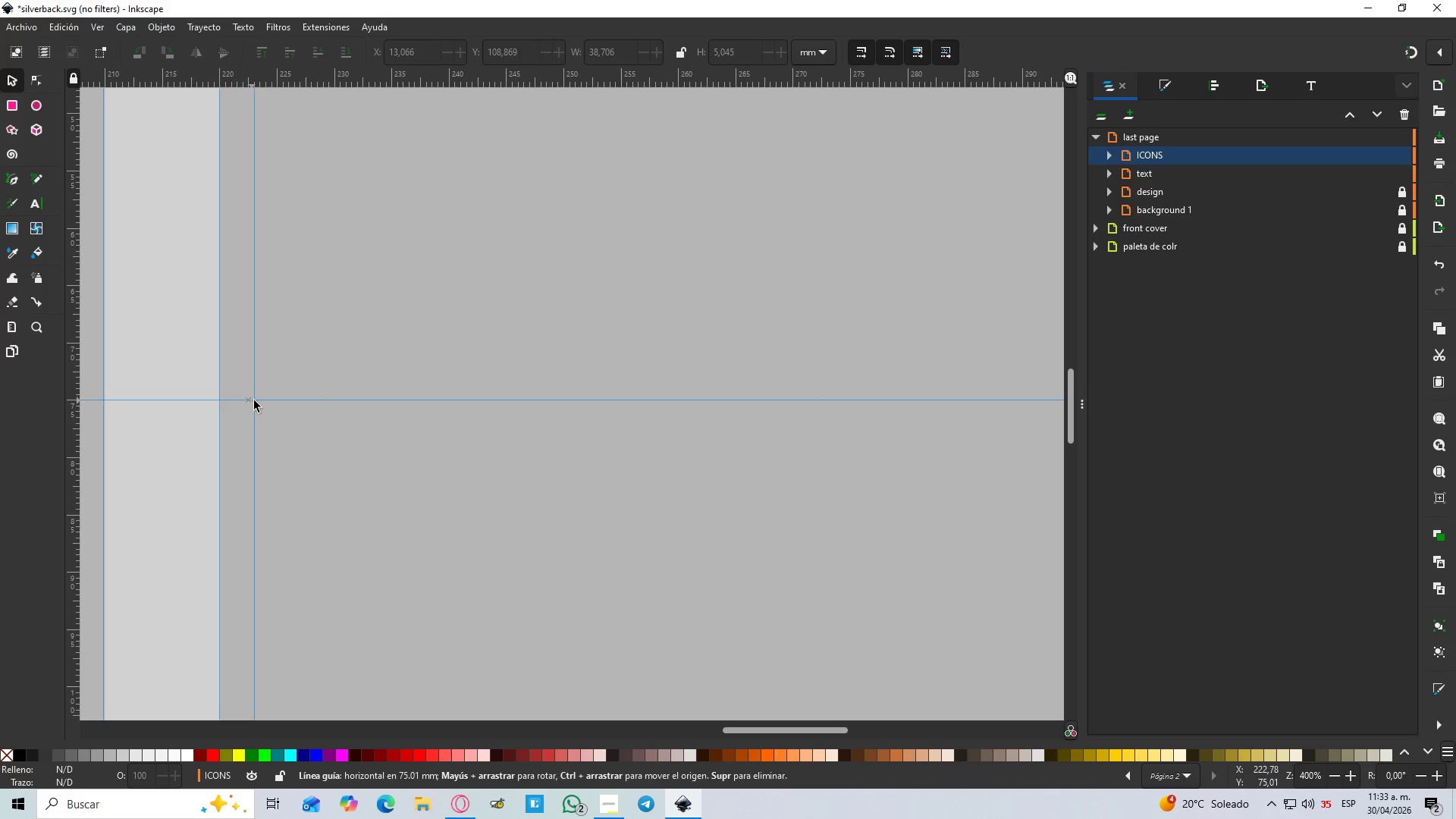 
hold_key(key=ControlLeft, duration=1.01)
scroll: coordinate [273, 397], scroll_direction: down, amount: 7.0
 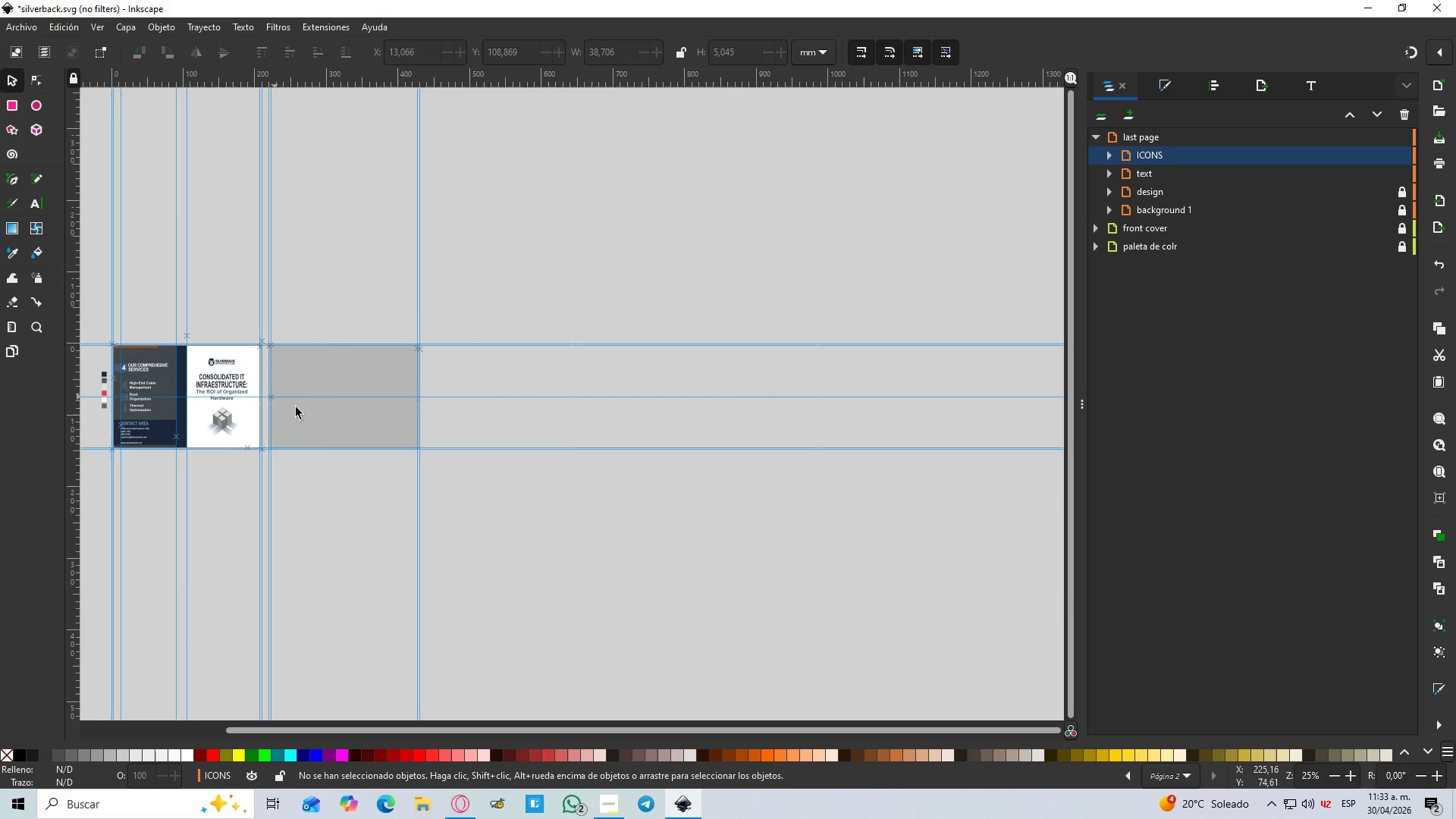 
hold_key(key=Space, duration=0.42)
 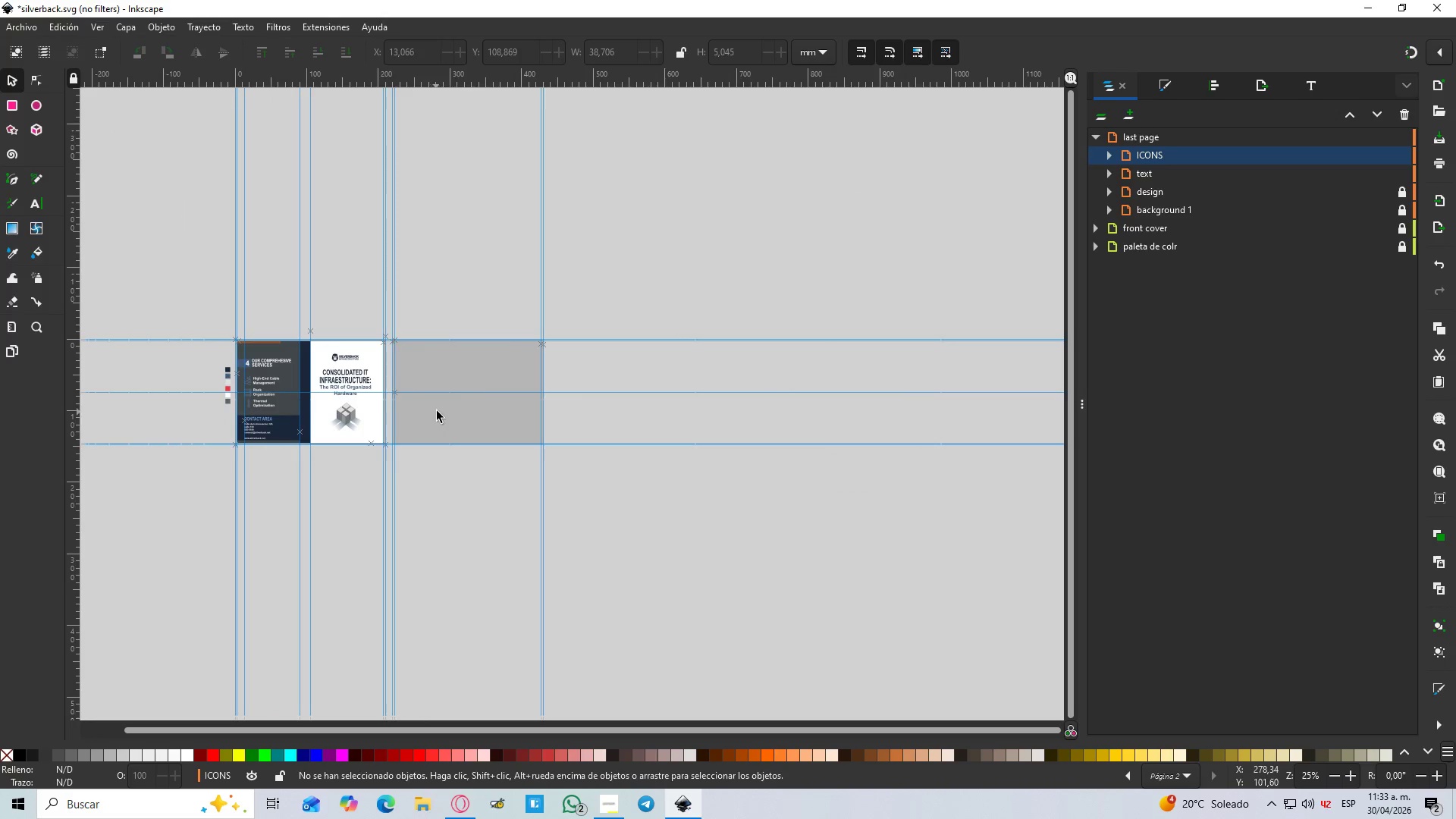 
hold_key(key=ControlLeft, duration=1.16)
scroll: coordinate [337, 376], scroll_direction: up, amount: 2.0
 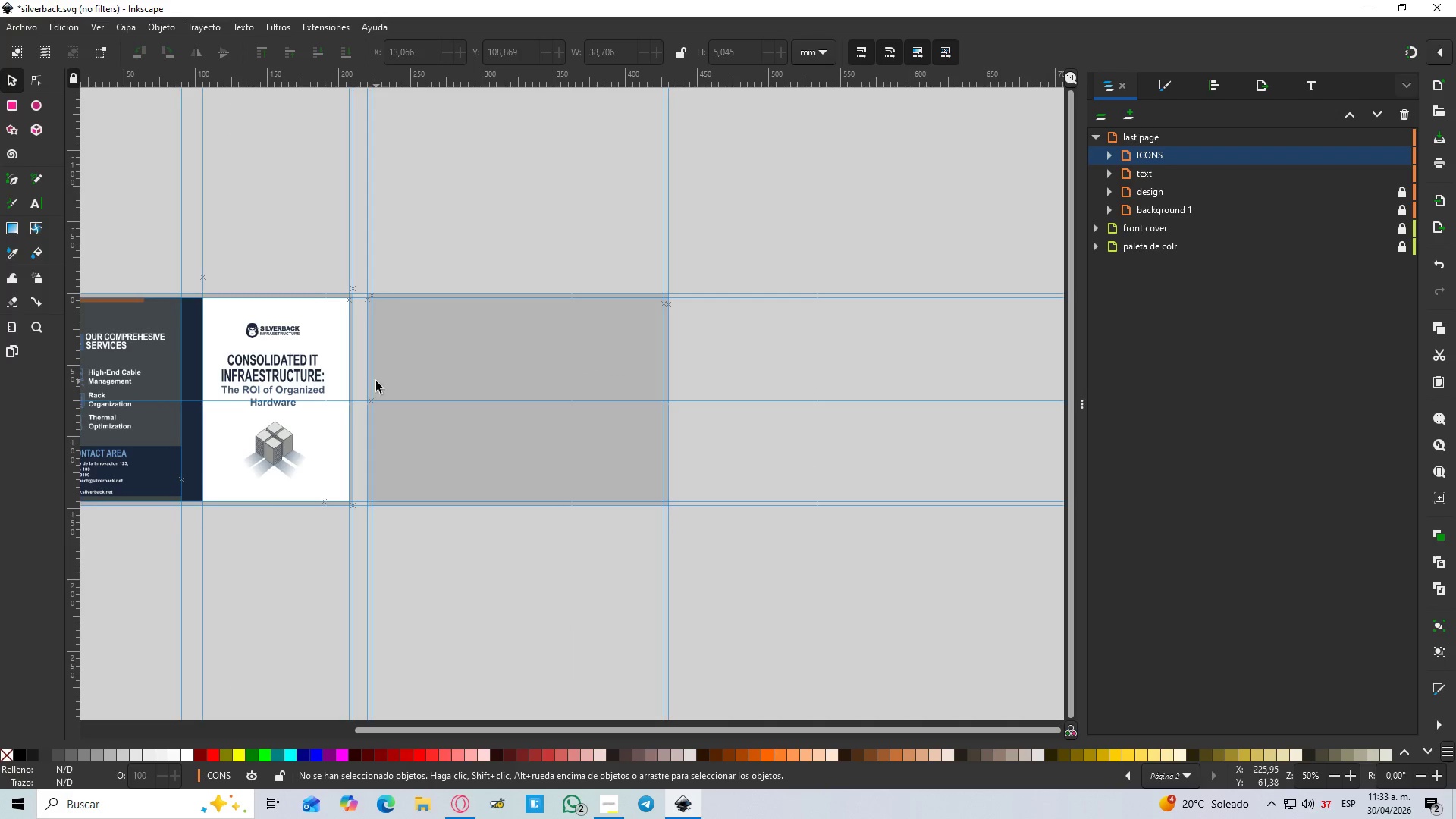 
hold_key(key=Space, duration=0.39)
 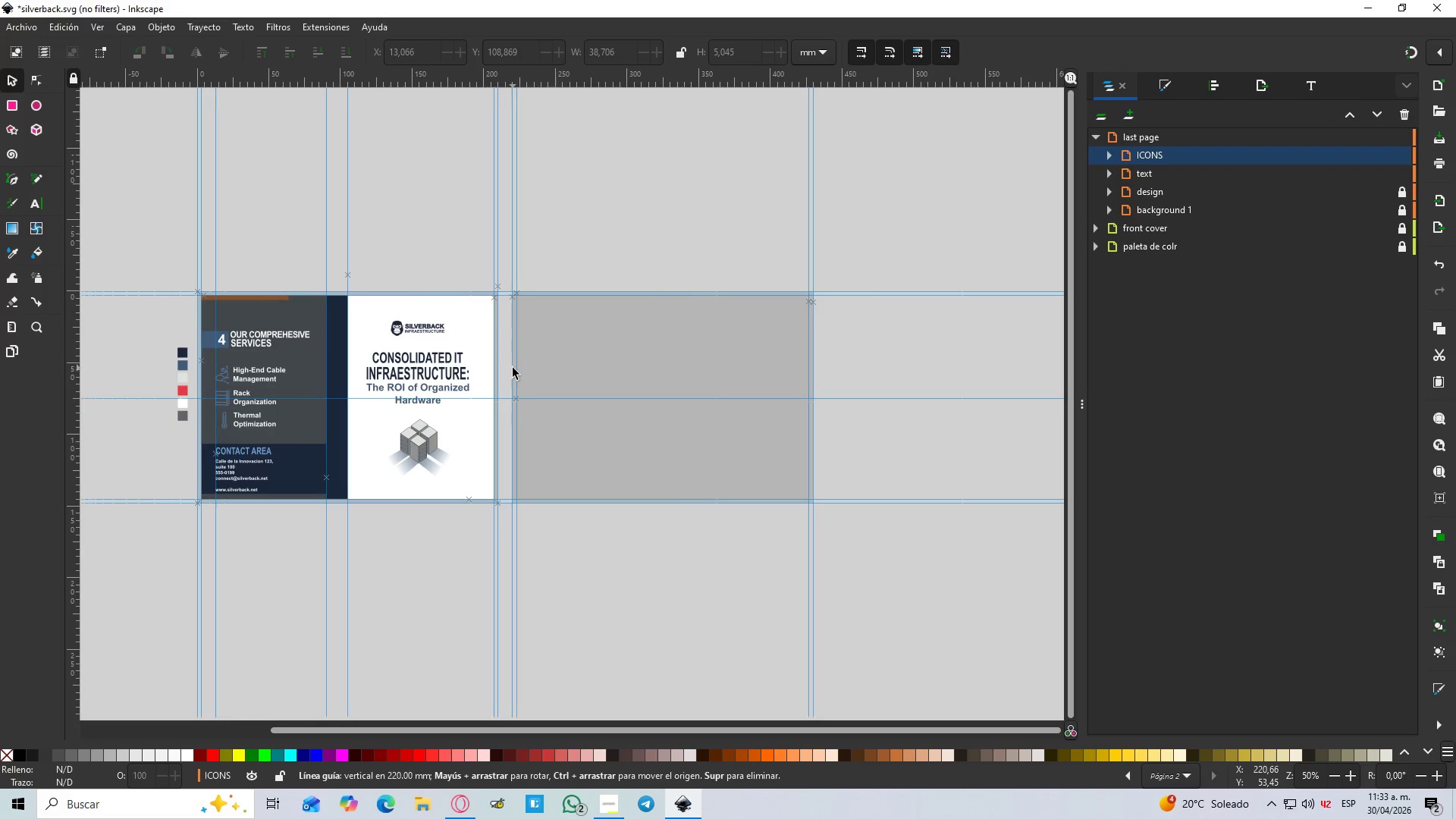 
hold_key(key=ControlLeft, duration=0.81)
scroll: coordinate [565, 363], scroll_direction: up, amount: 1.0
 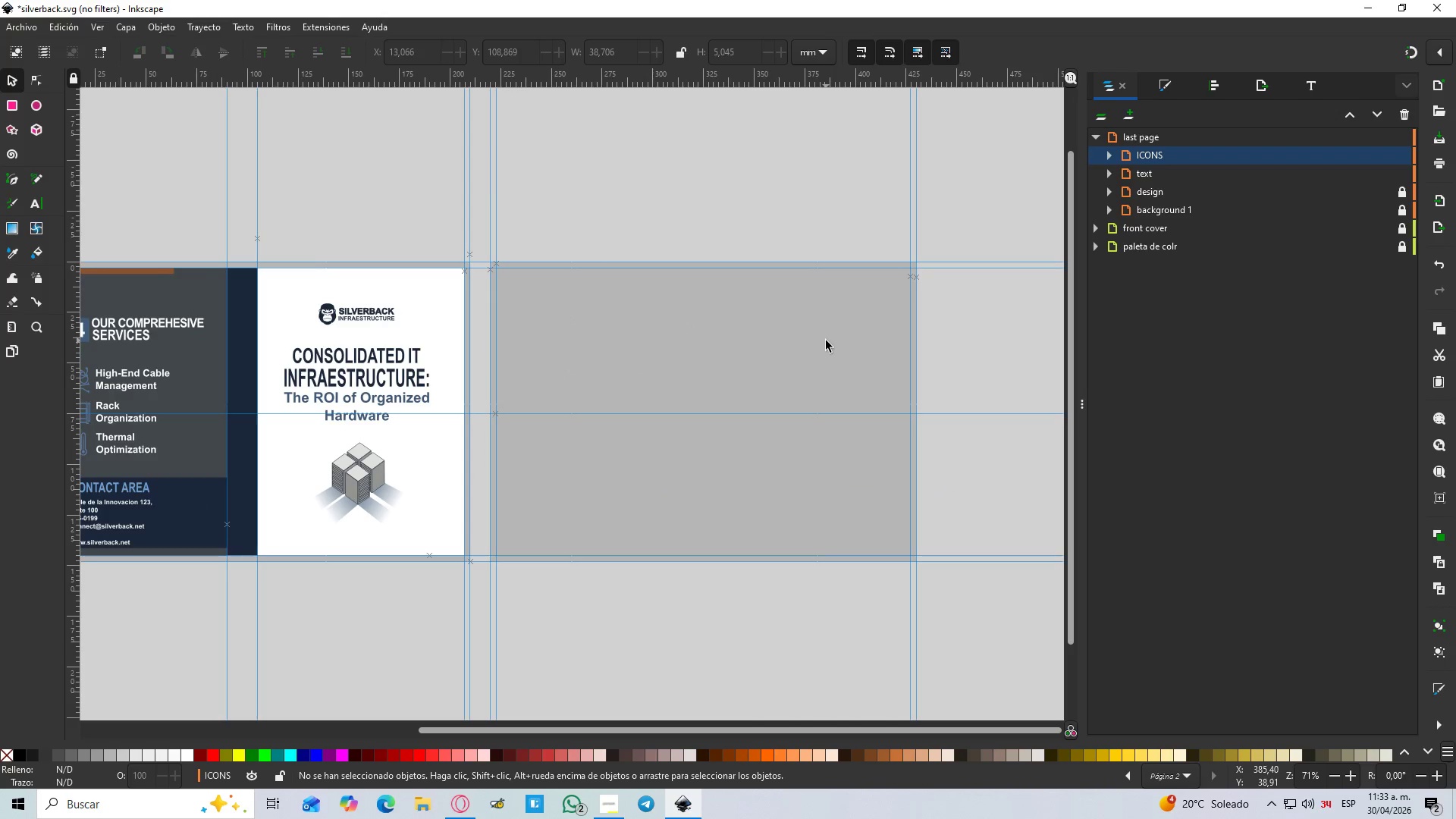 
wait(6.89)
 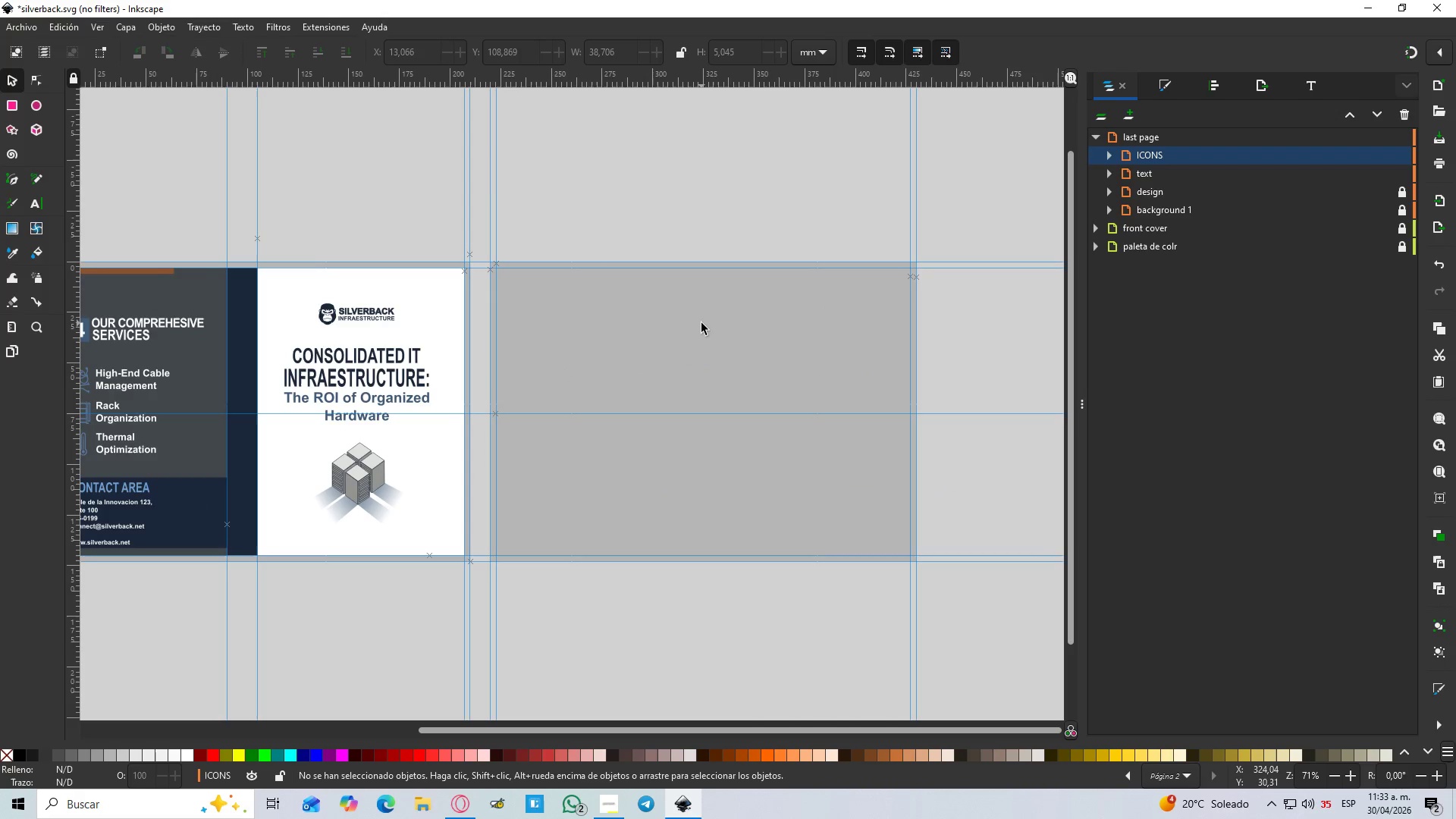 
left_click([1153, 306])
 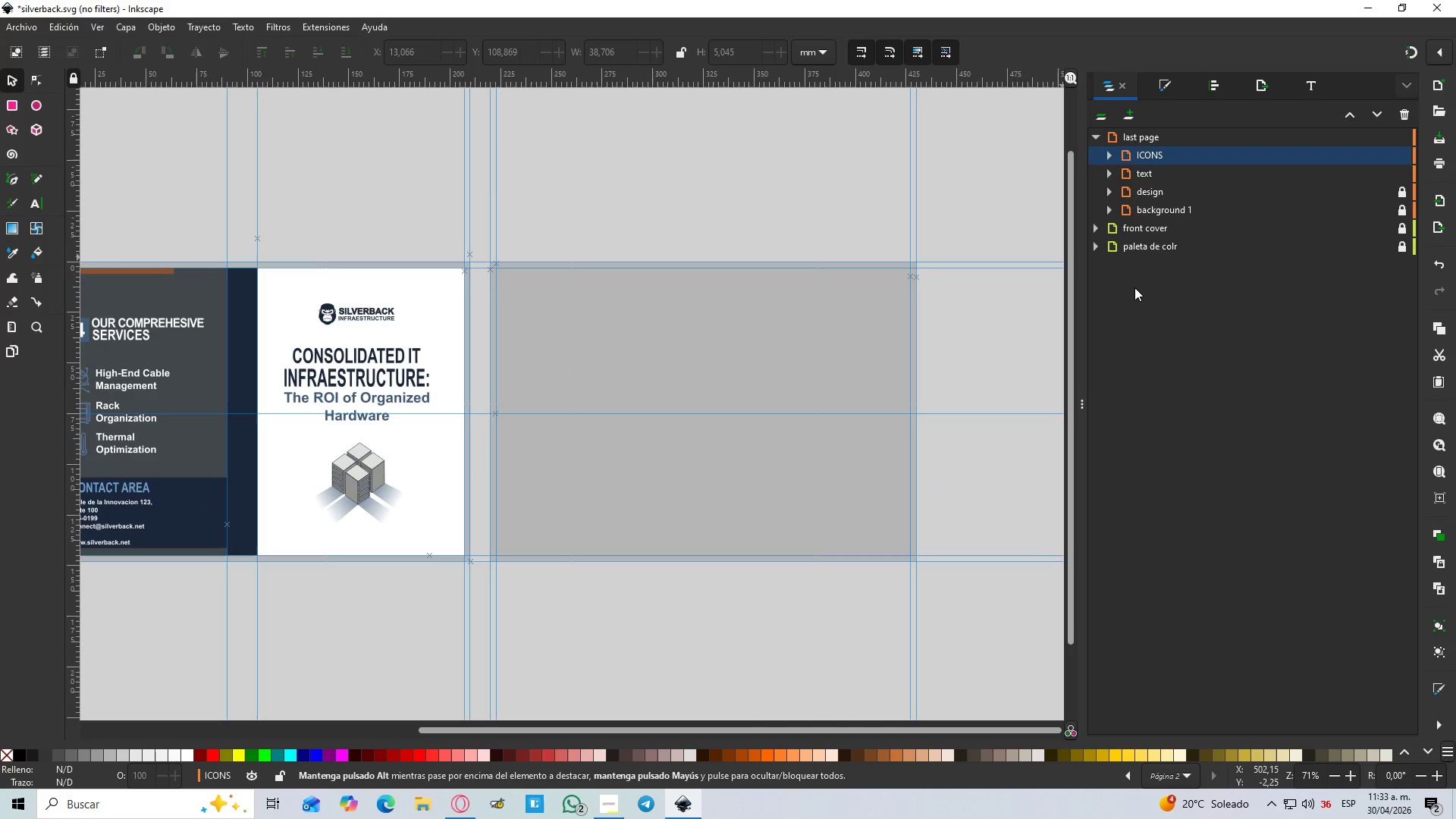 
right_click([1134, 287])
 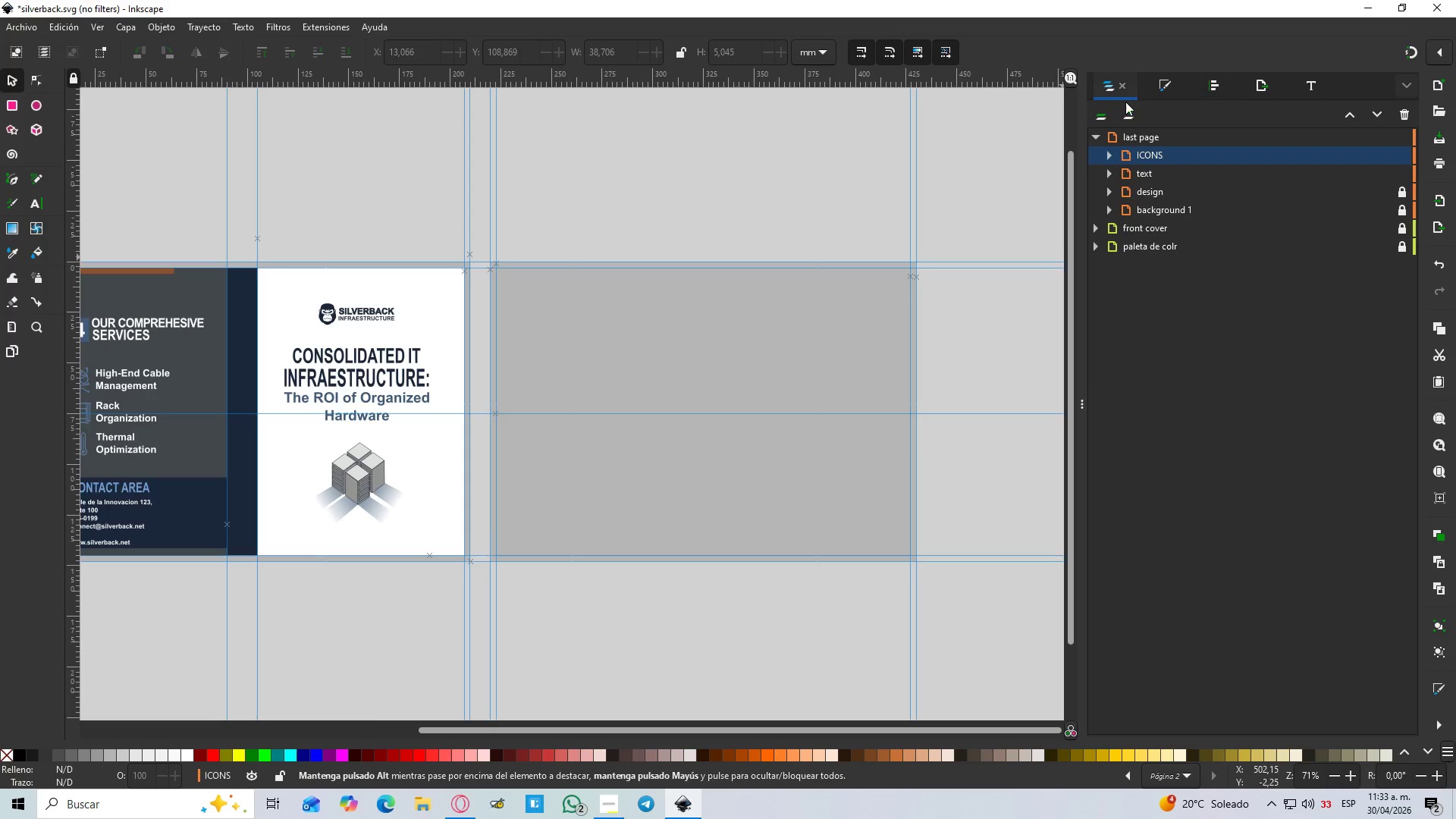 
left_click([1131, 117])
 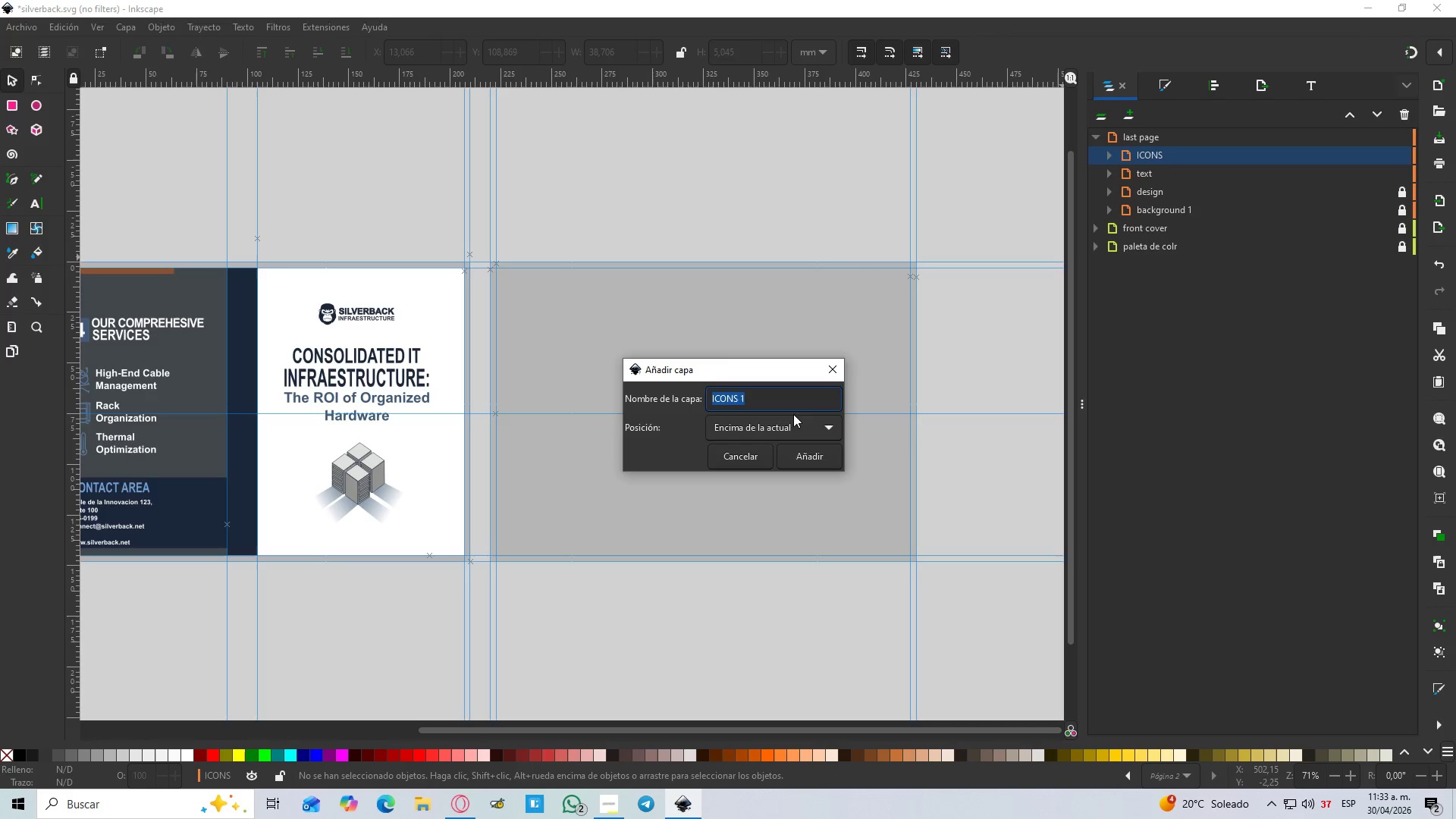 
left_click([1157, 143])
 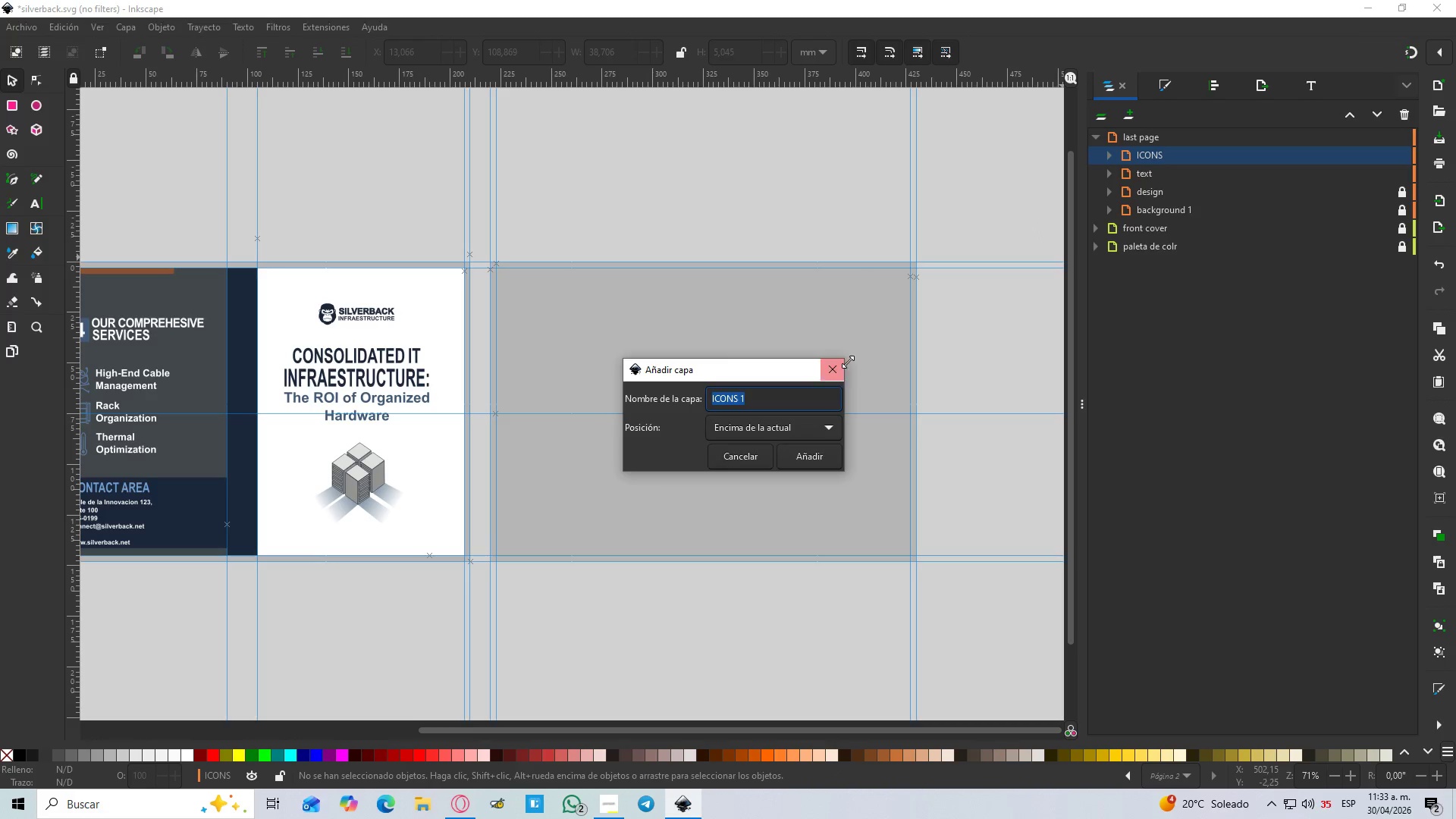 
double_click([834, 372])
 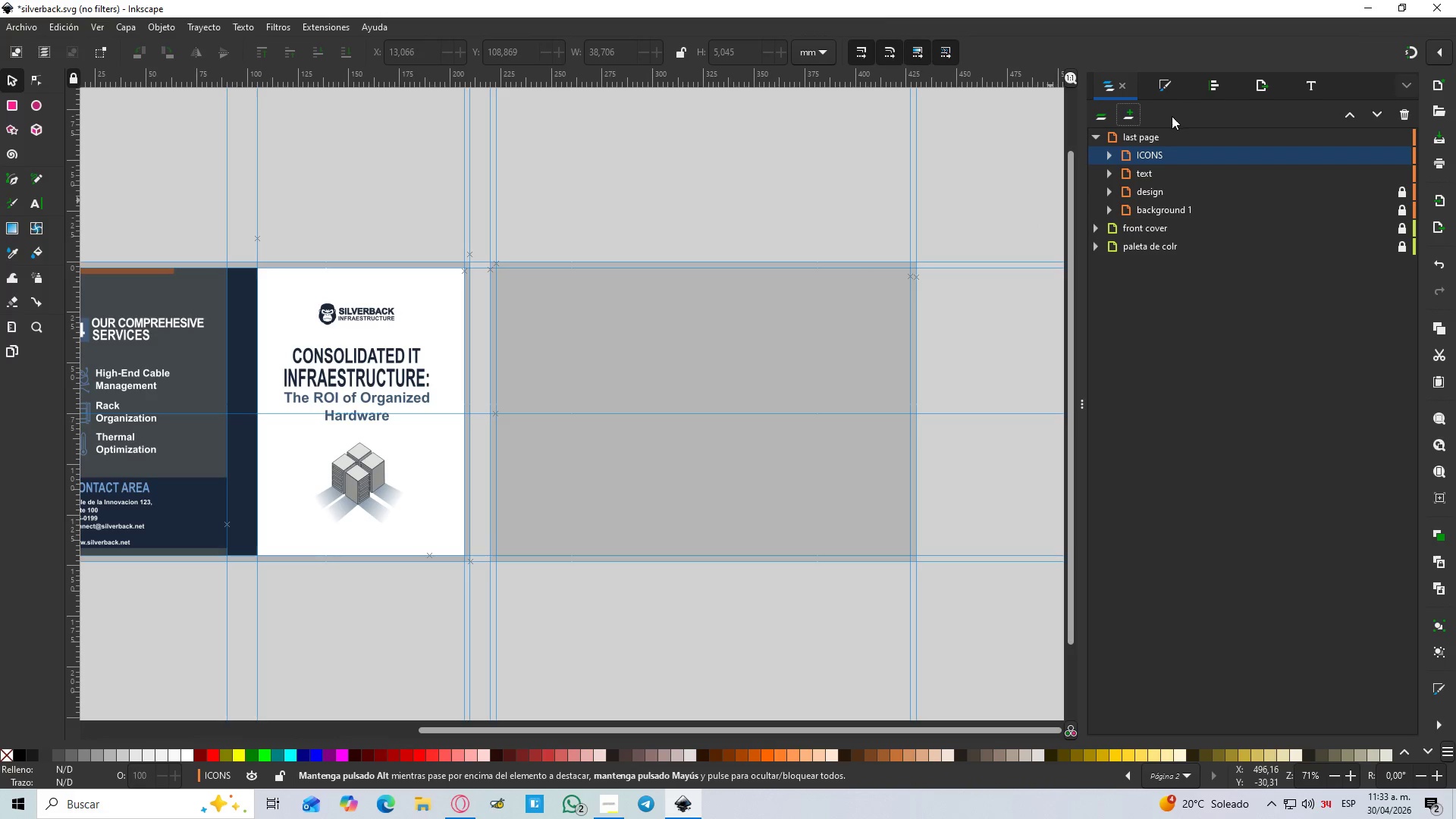 
left_click([1156, 136])
 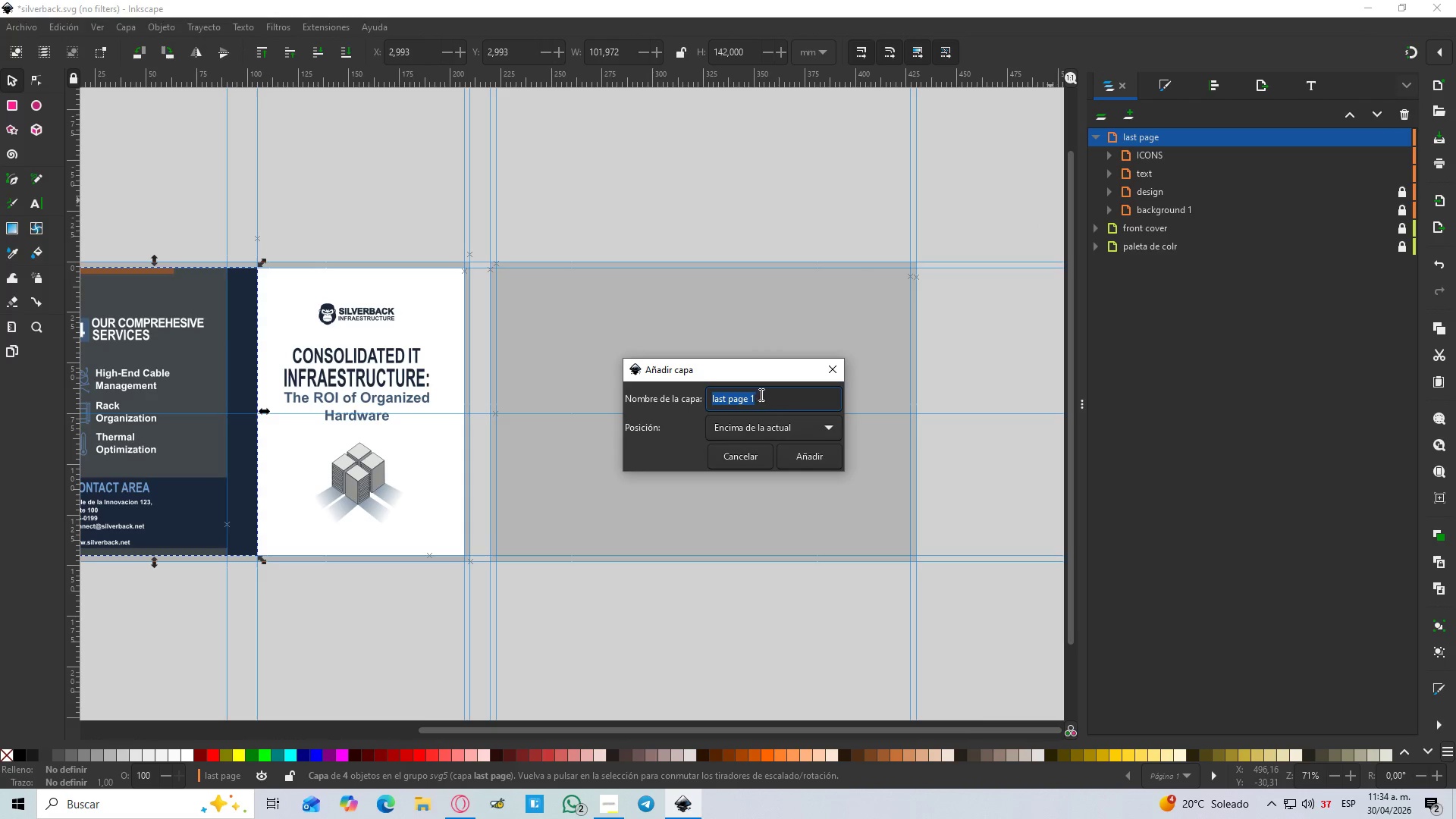 
type(midle page)
 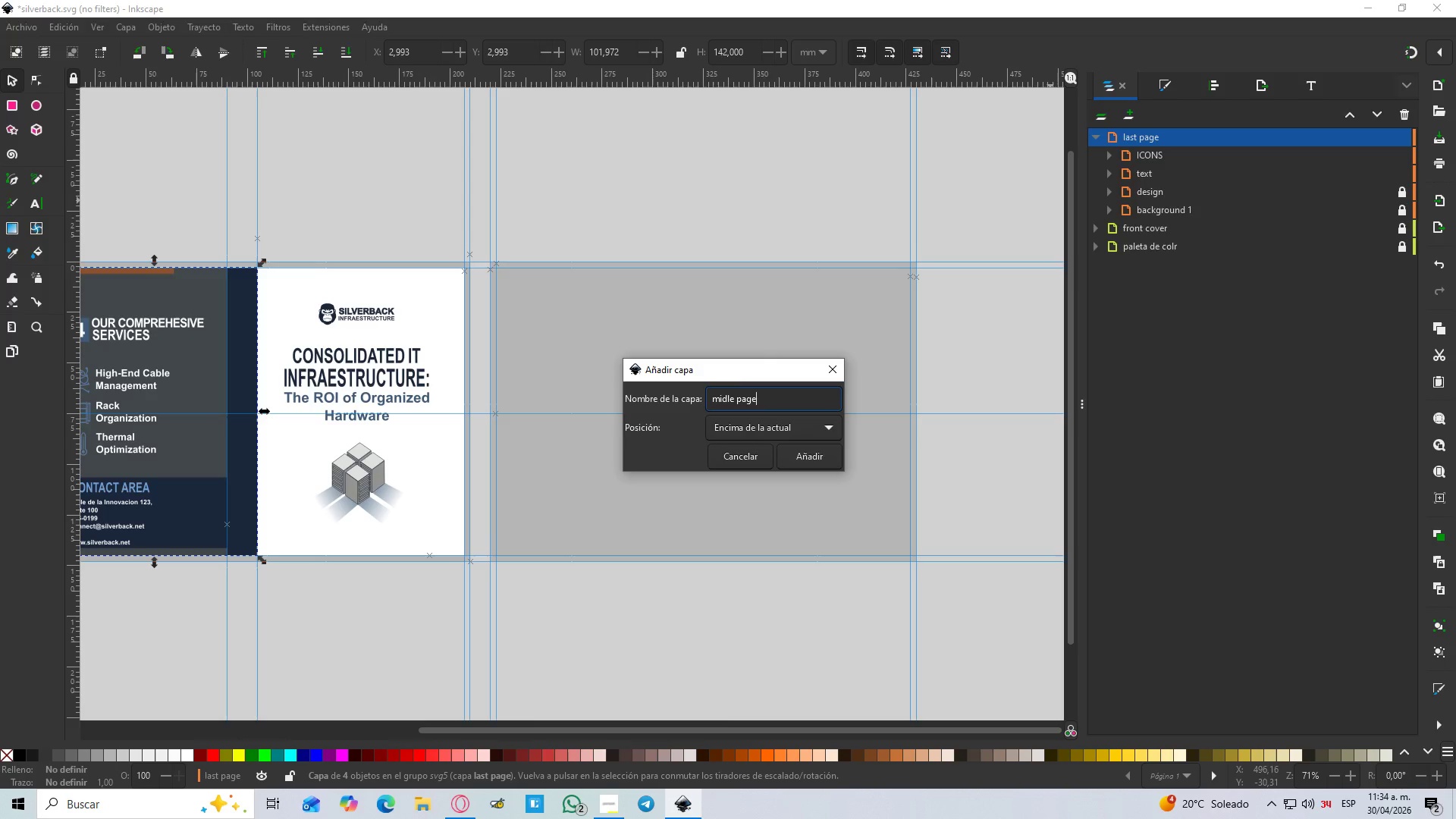 
key(Enter)
 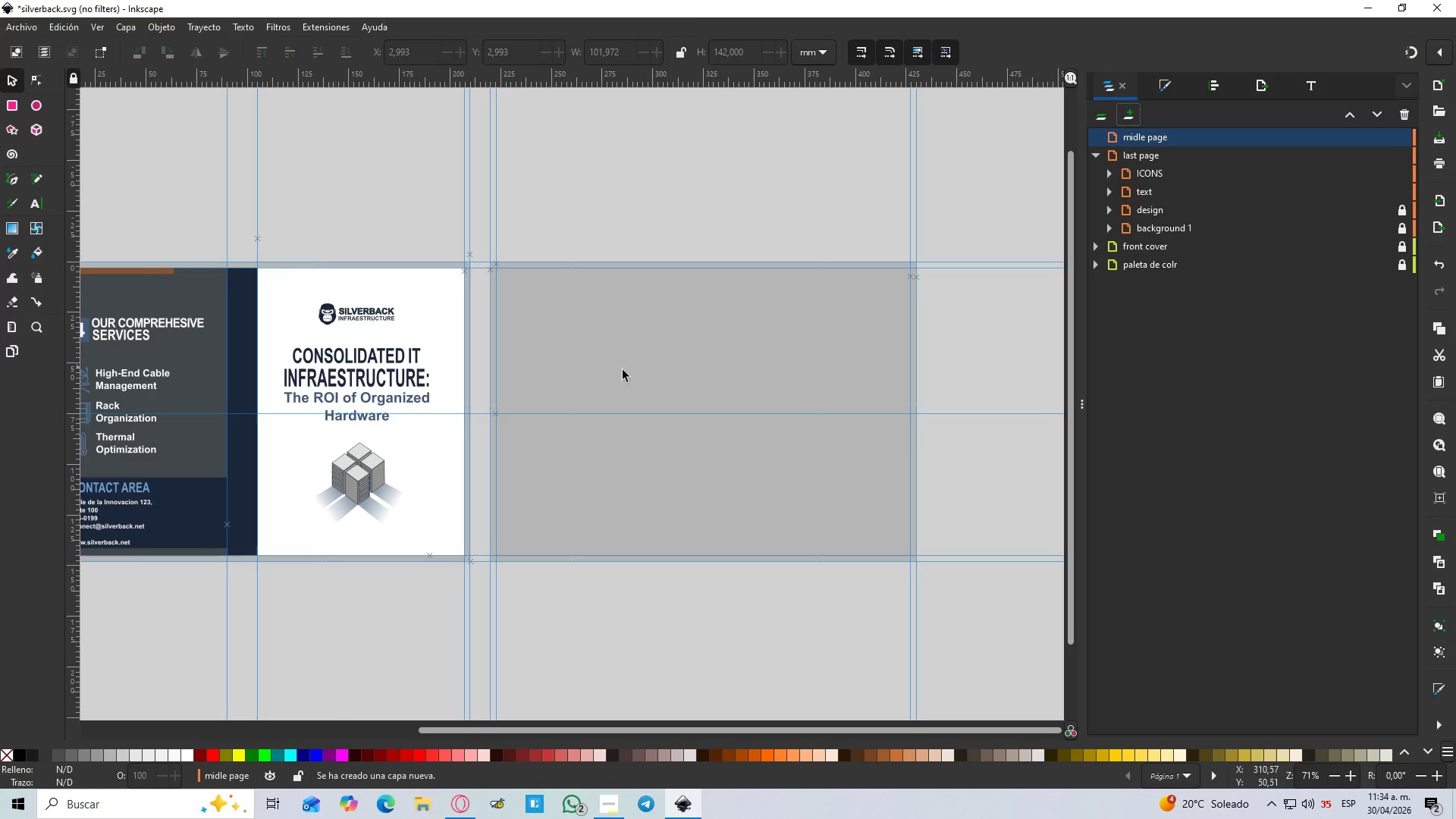 
hold_key(key=ControlLeft, duration=0.8)
 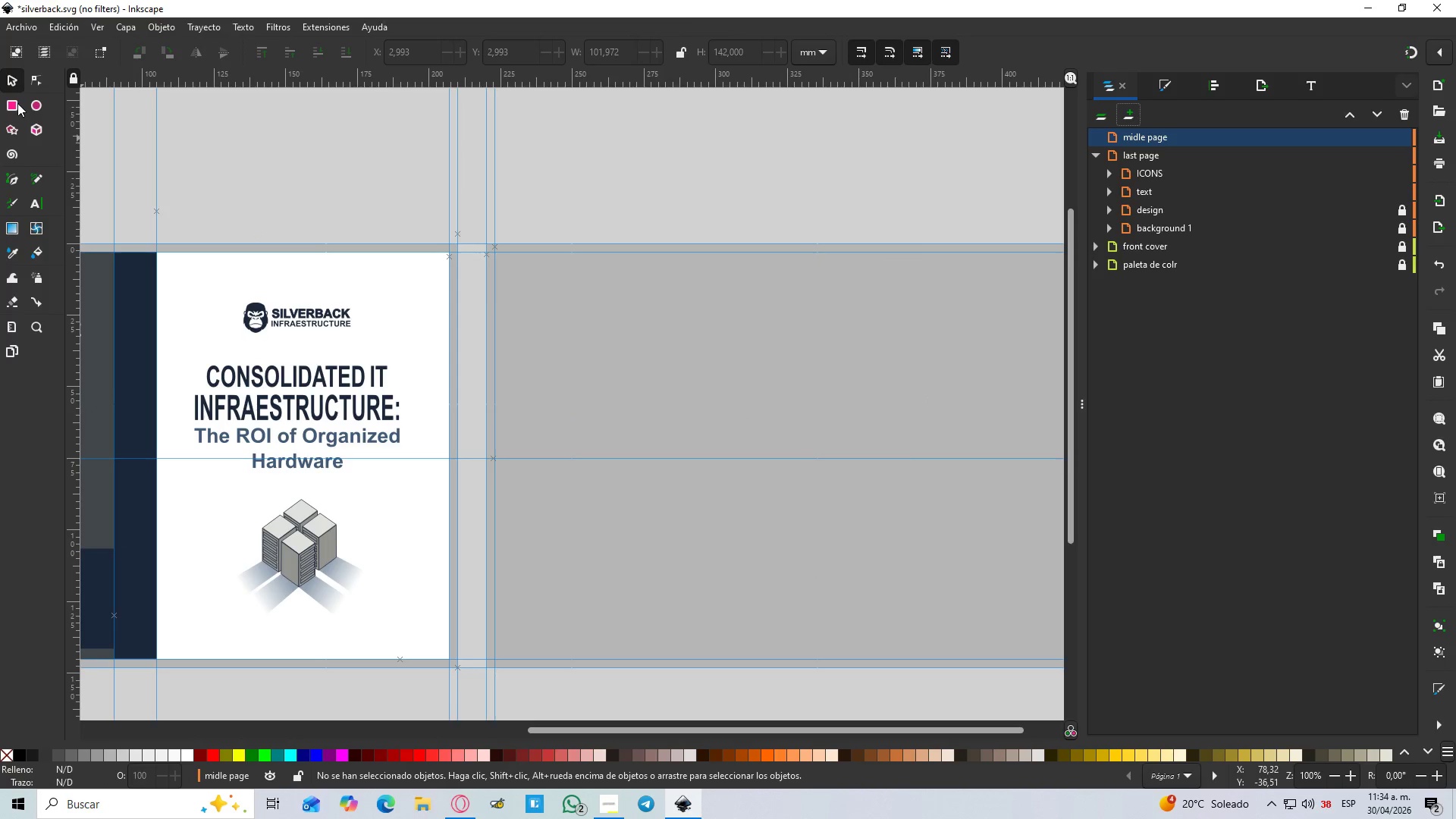 
hold_key(key=ControlLeft, duration=16.09)
 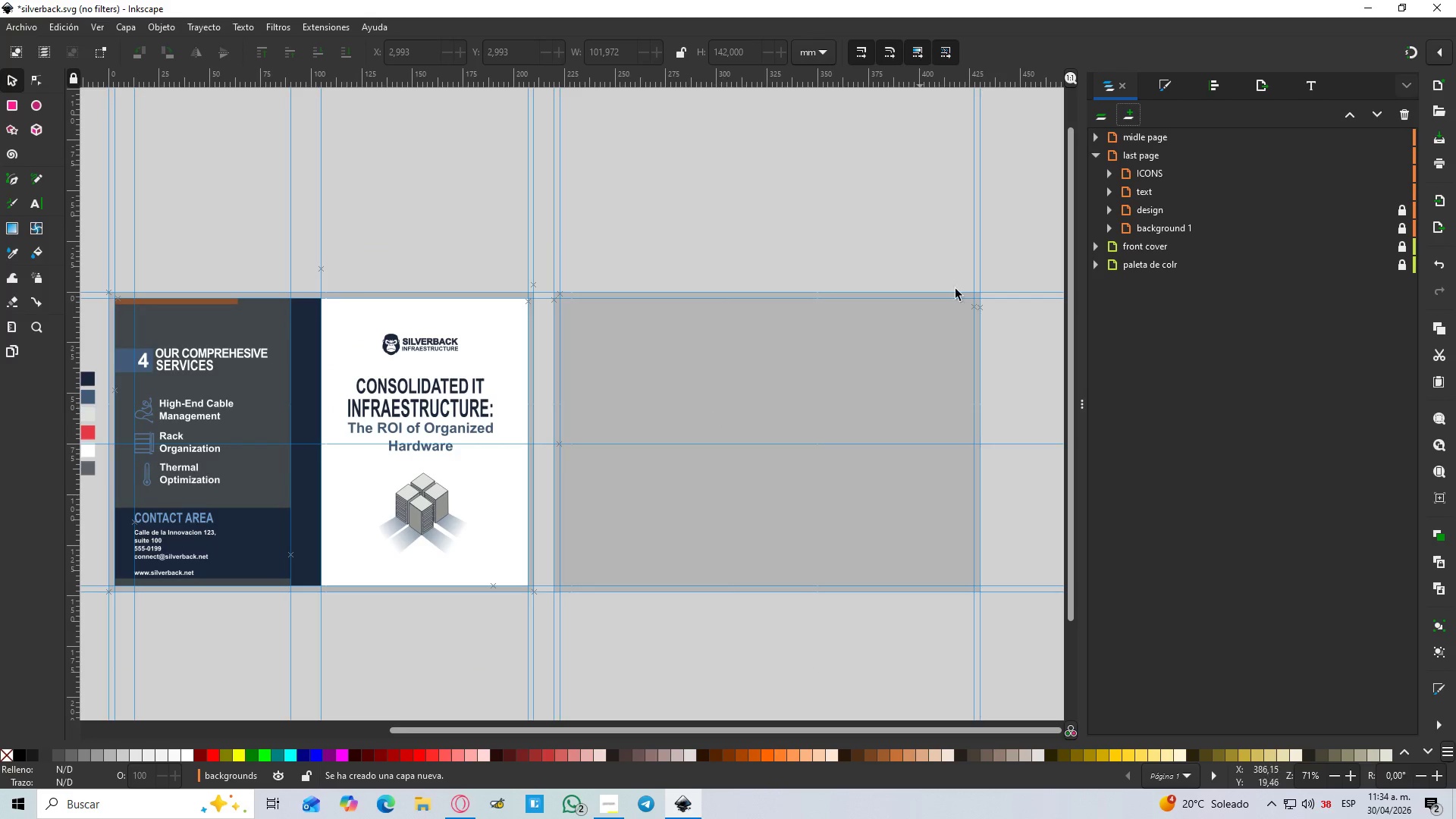 
scroll: coordinate [500, 306], scroll_direction: up, amount: 1.0
 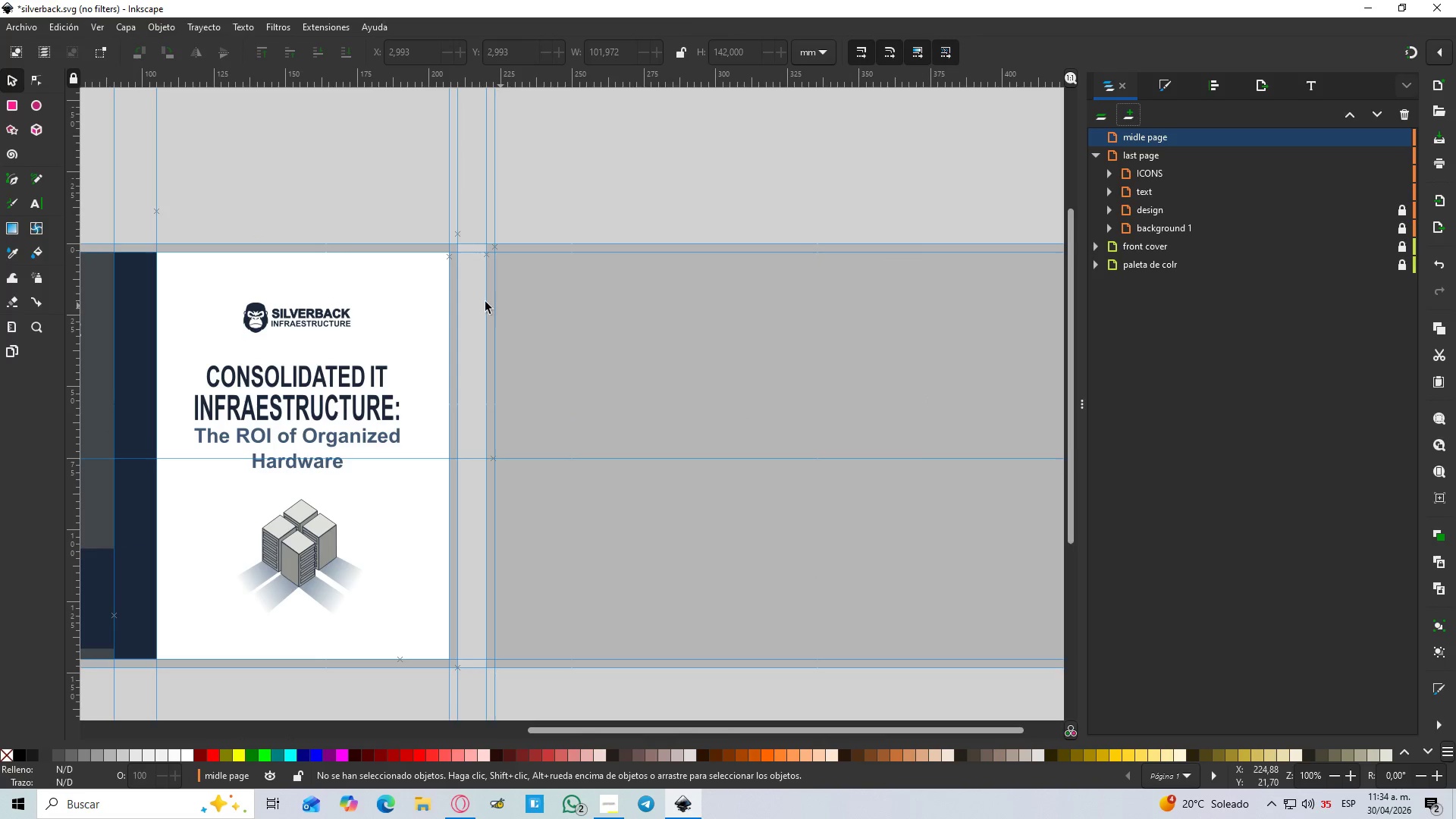 
left_click([1126, 109])
 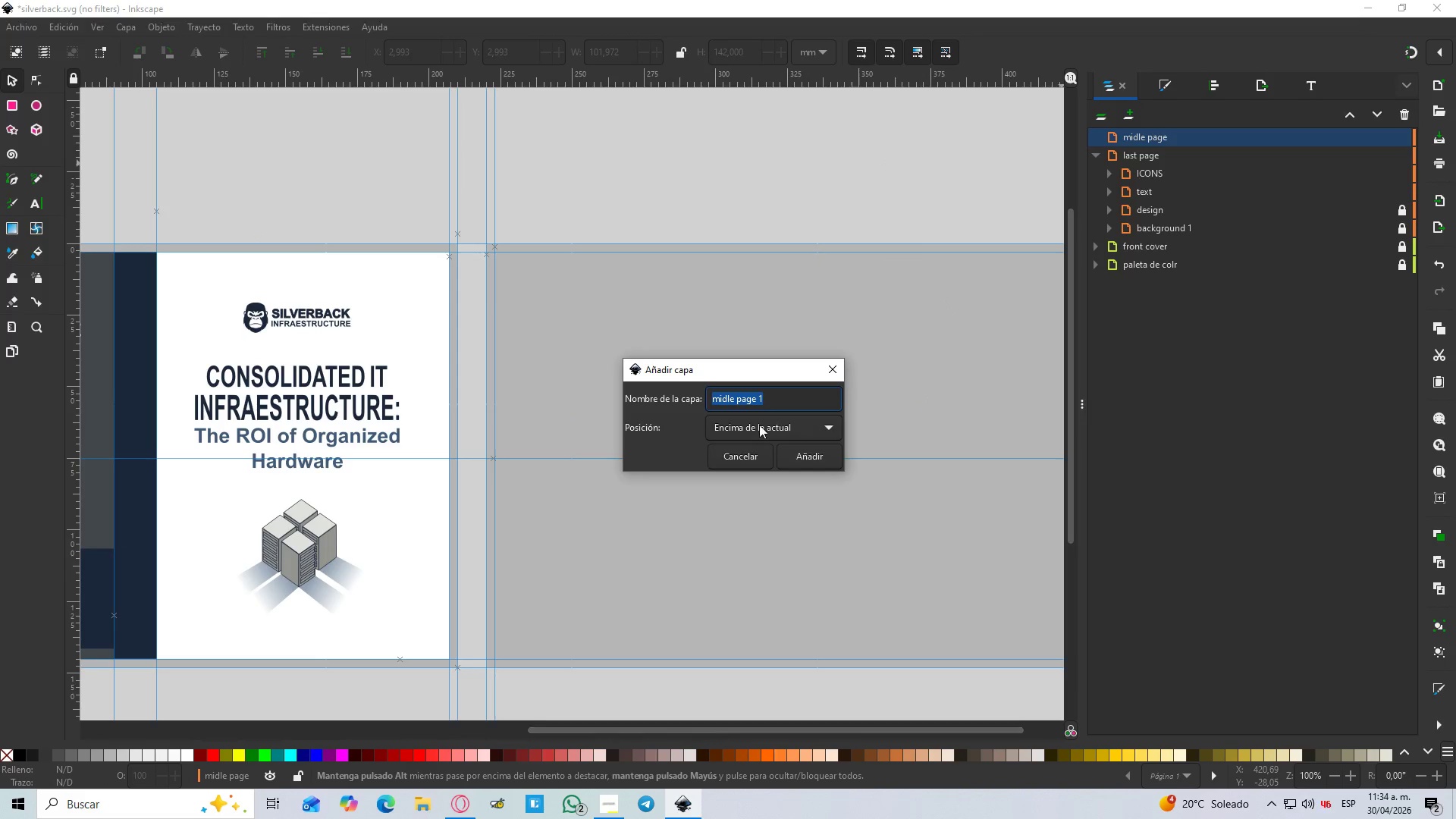 
left_click([756, 427])
 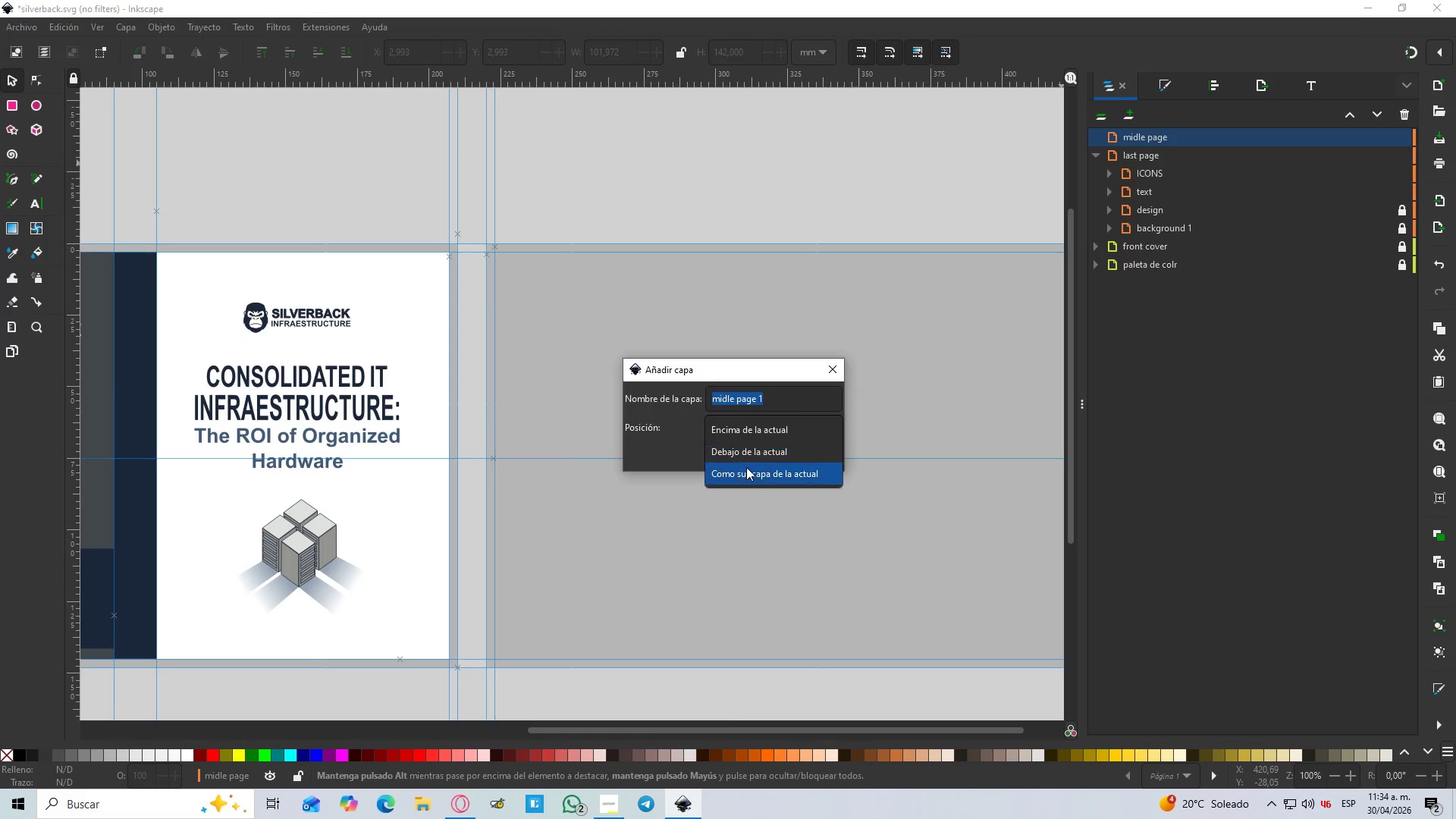 
left_click([747, 469])
 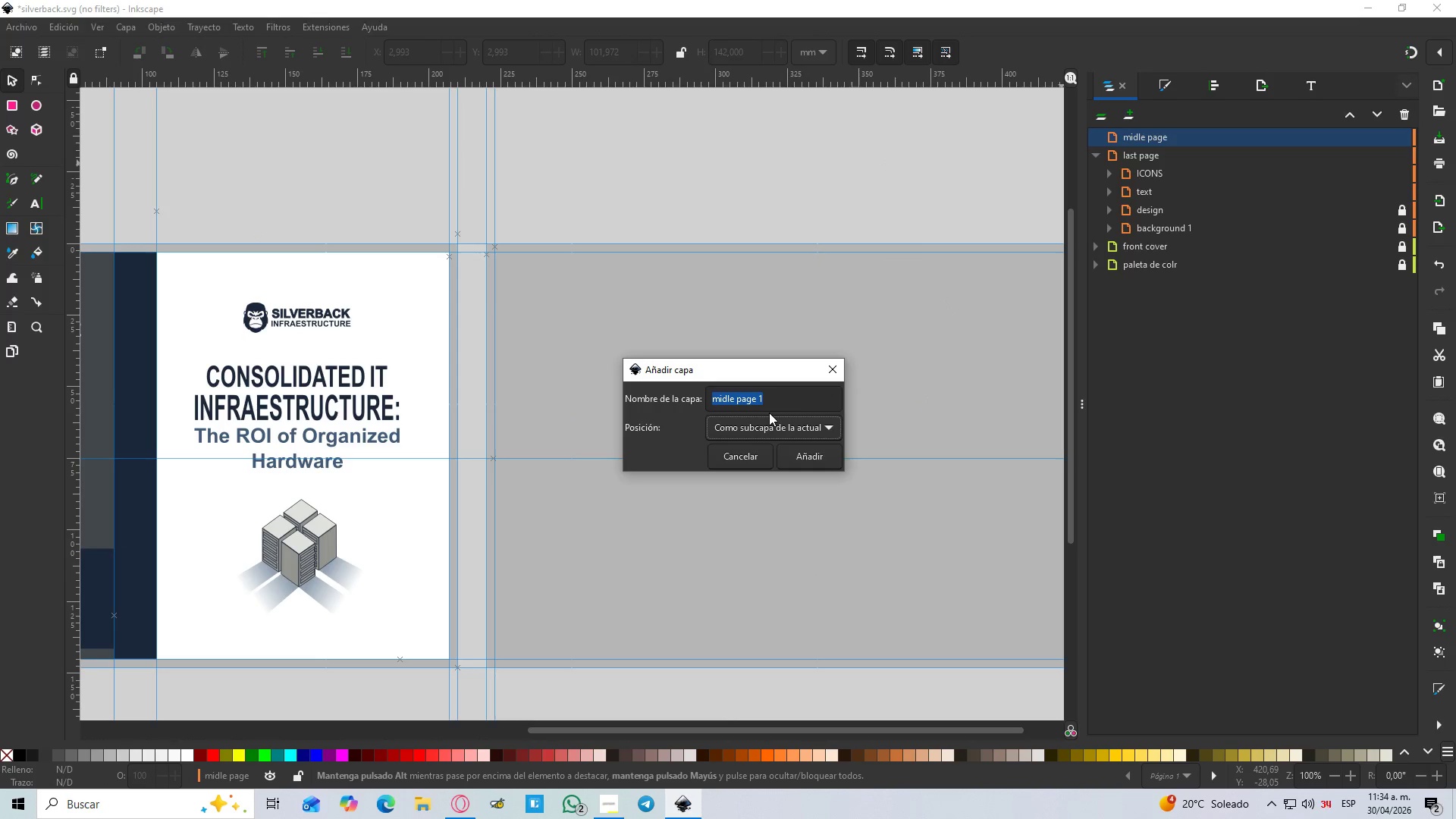 
type(bna)
 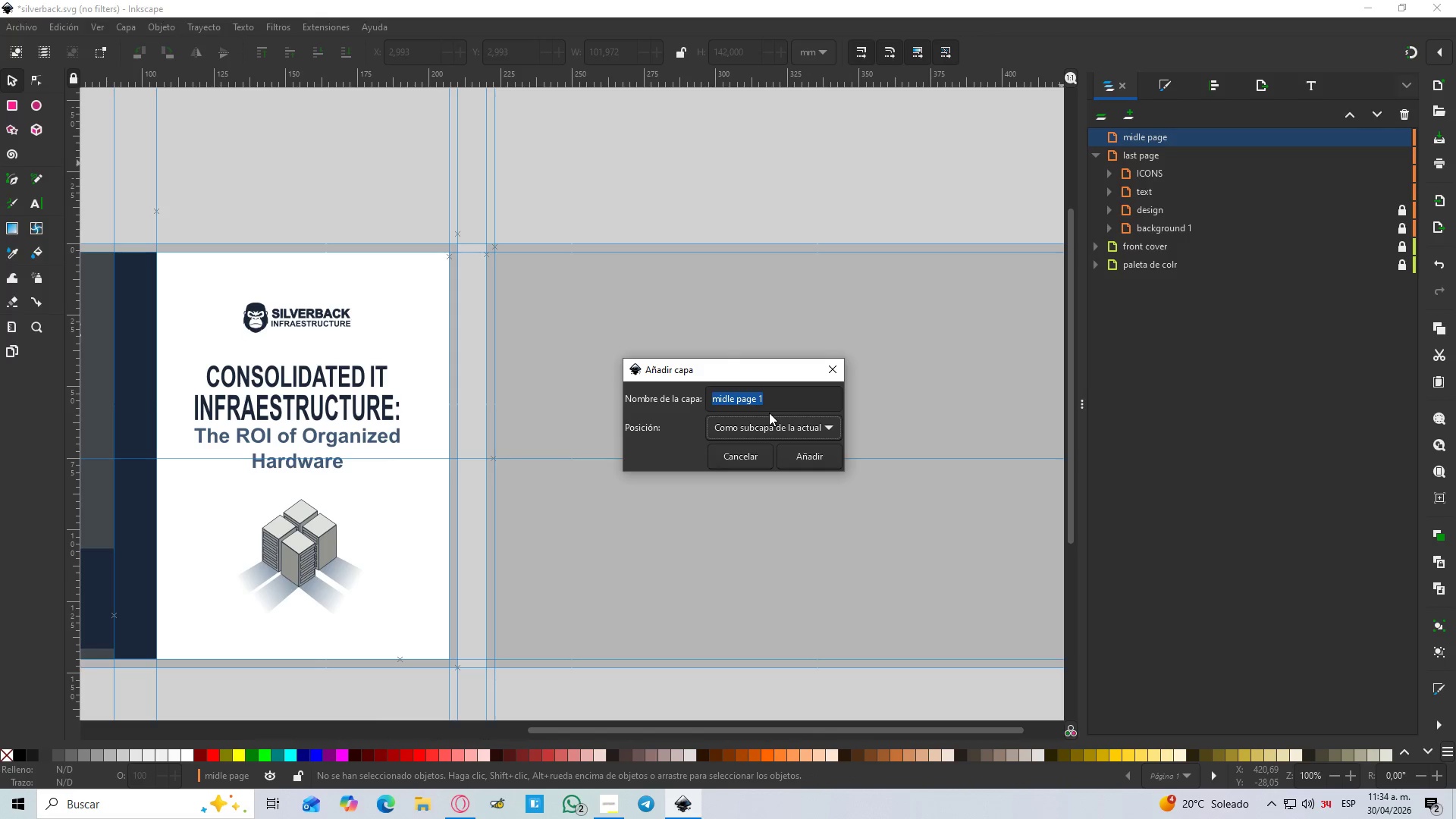 
left_click([758, 388])
 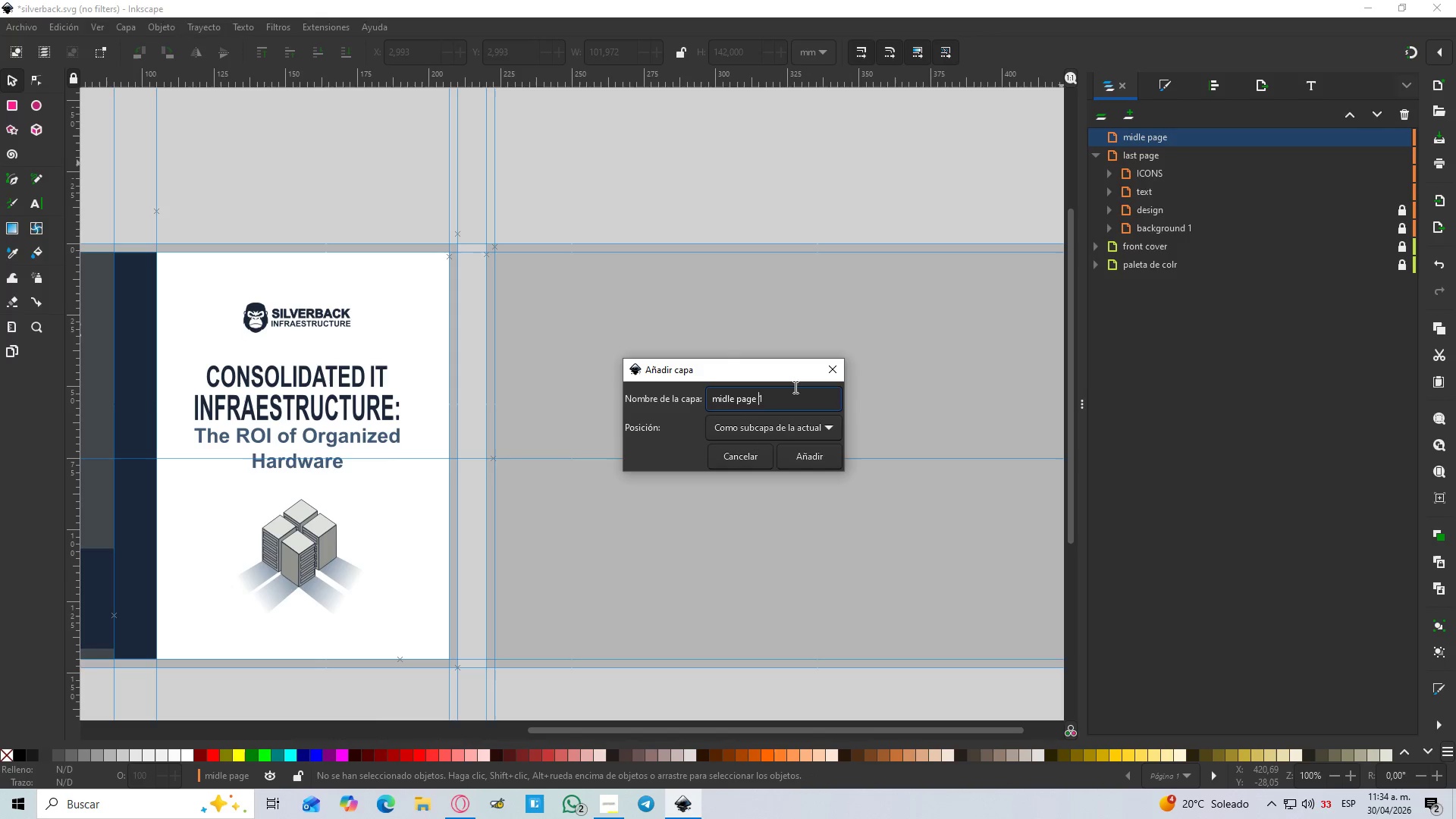 
left_click_drag(start_coordinate=[778, 397], to_coordinate=[673, 418])
 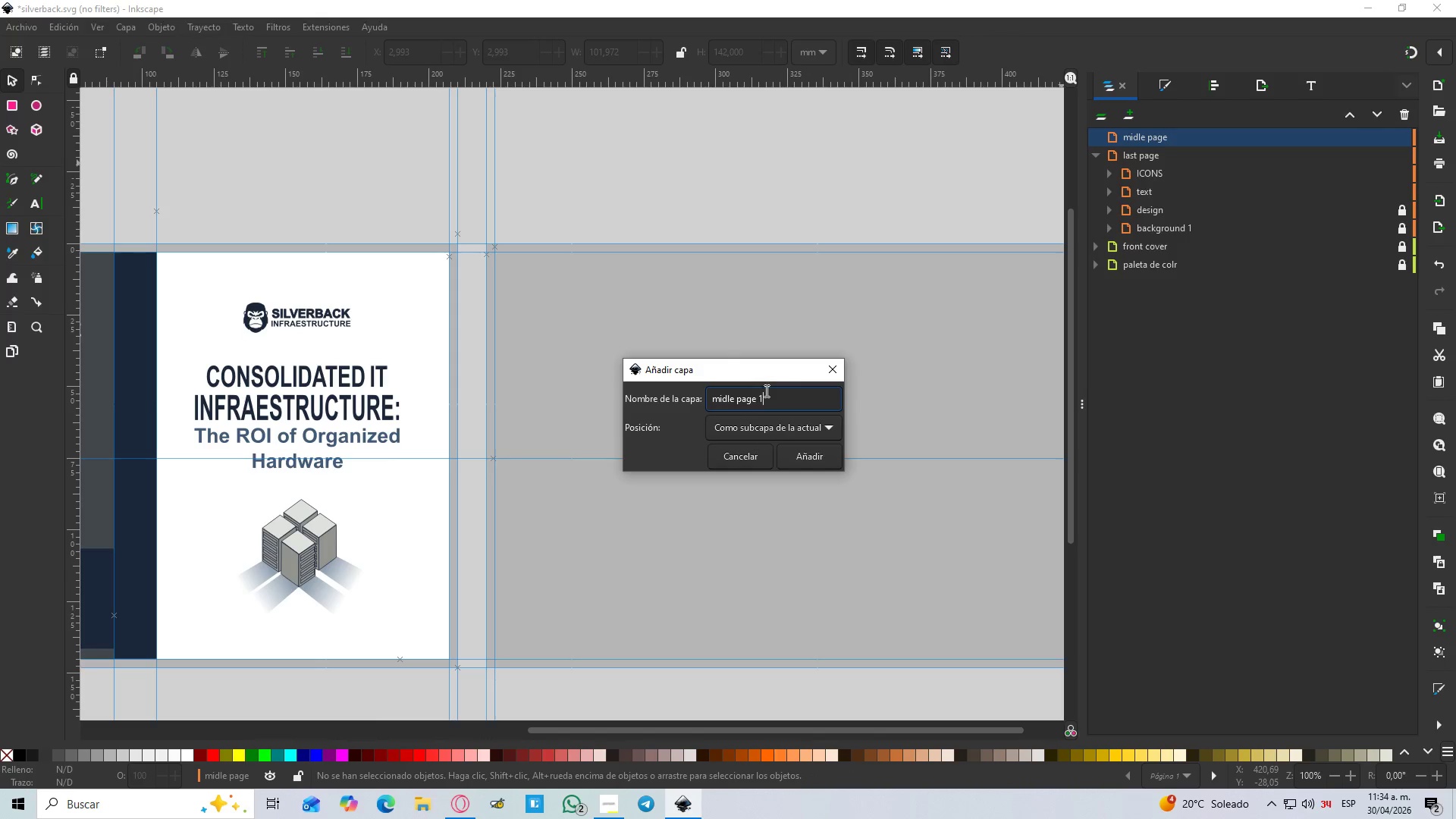 
left_click_drag(start_coordinate=[764, 391], to_coordinate=[686, 410])
 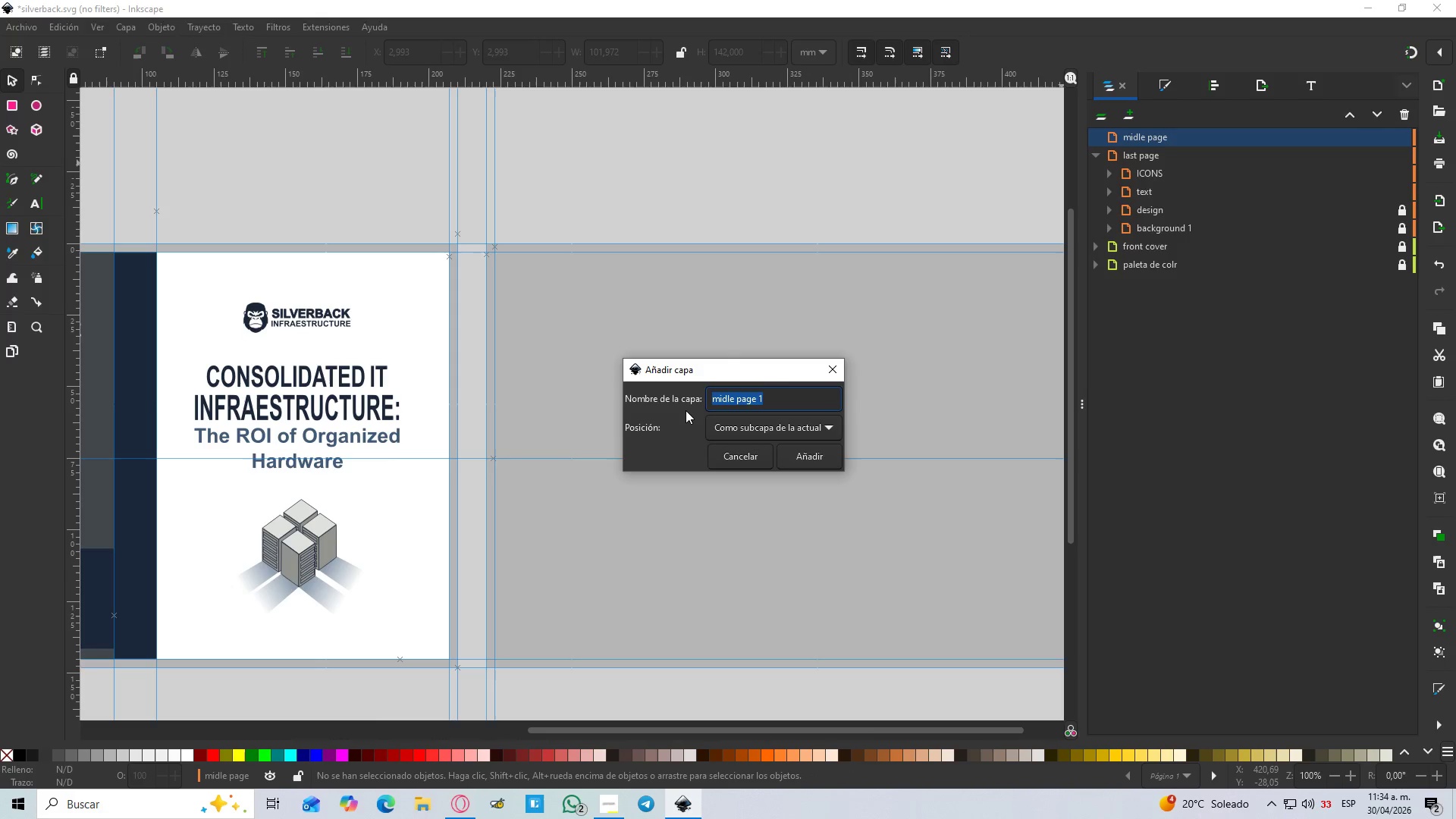 
type(backgrounds)
 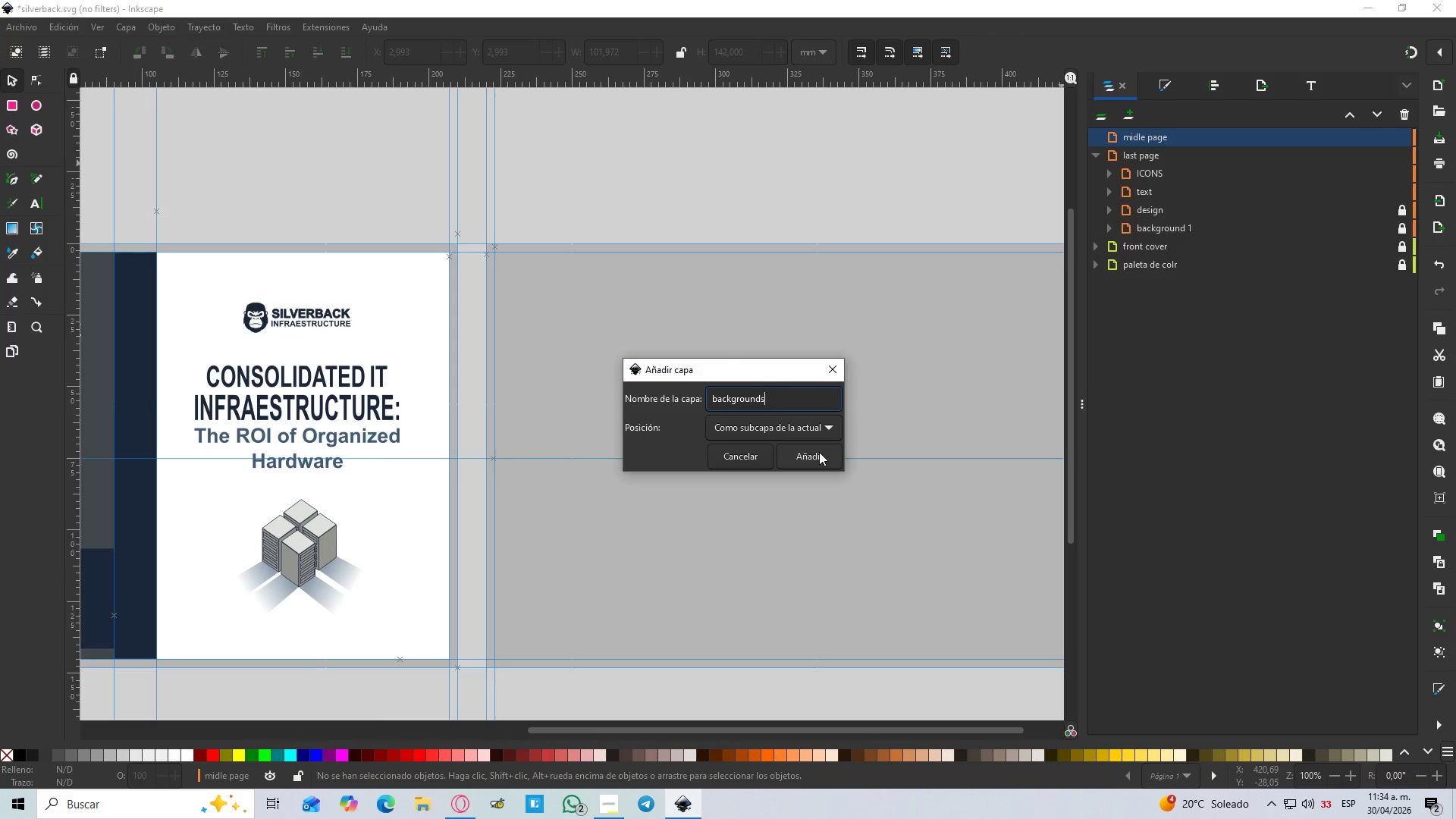 
left_click([819, 452])
 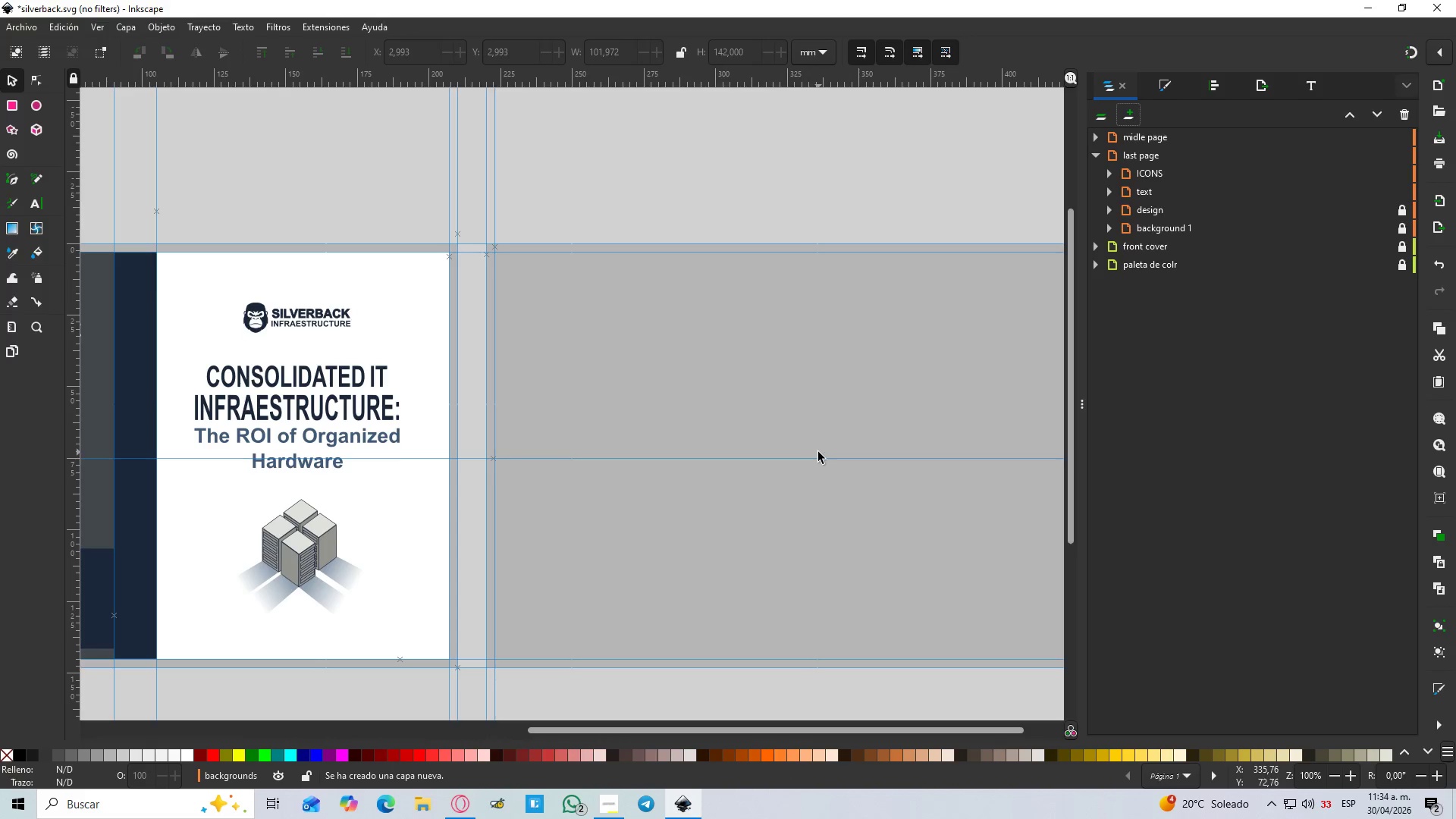 
hold_key(key=ControlLeft, duration=0.5)
scroll: coordinate [717, 410], scroll_direction: down, amount: 1.0
 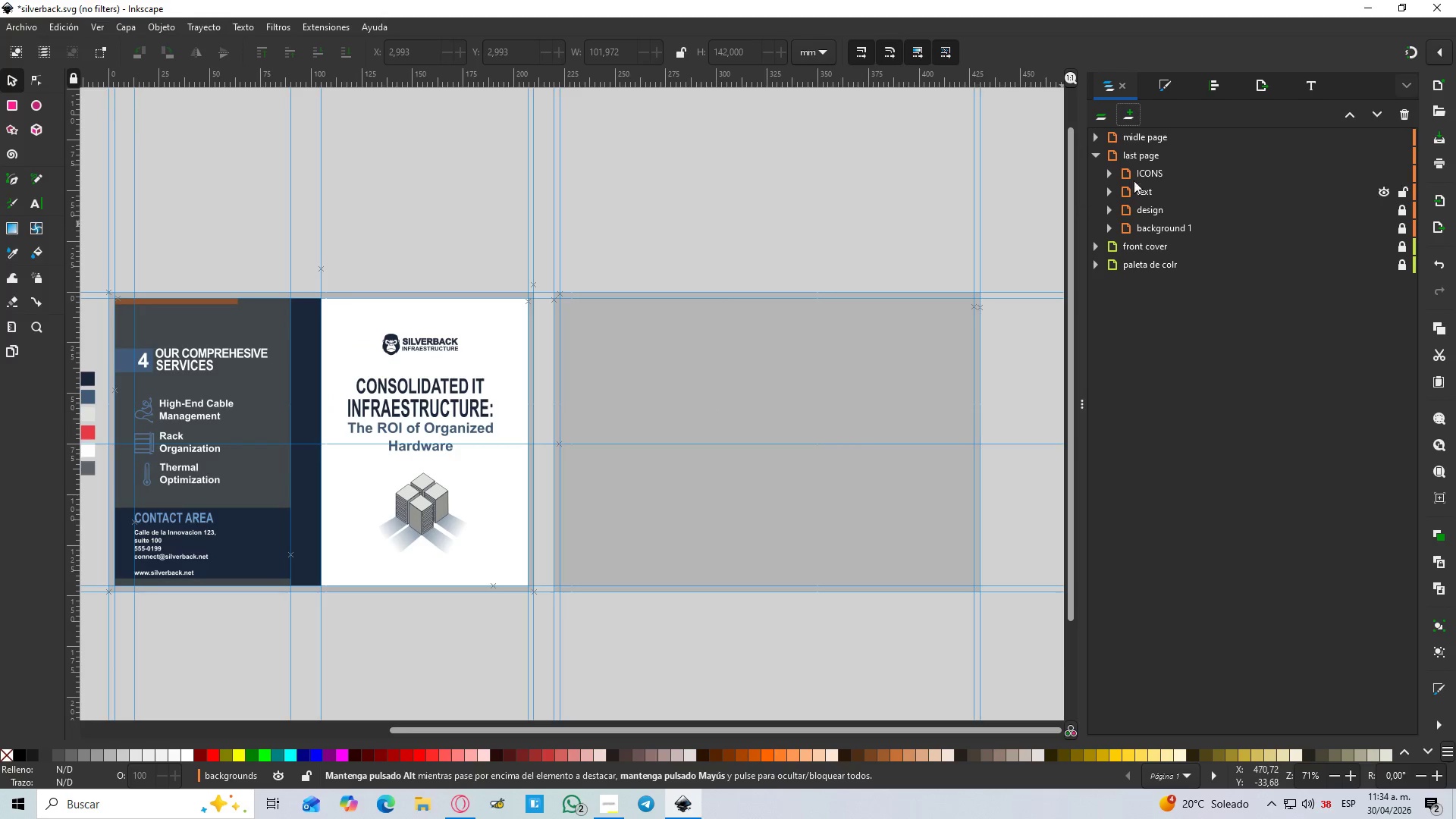 
hold_key(key=ControlLeft, duration=0.42)
left_click([1161, 137])
 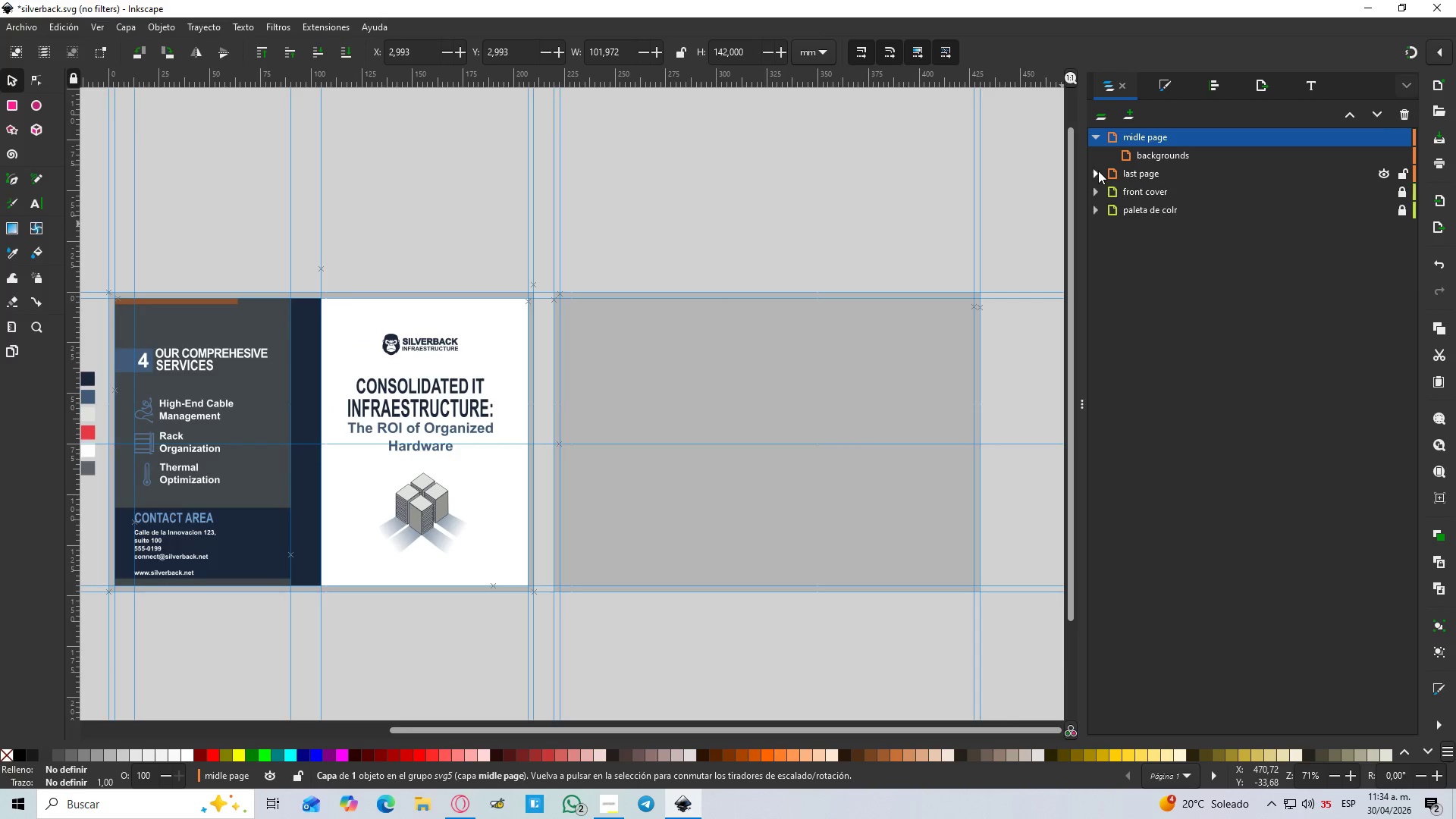 
double_click([1163, 153])
 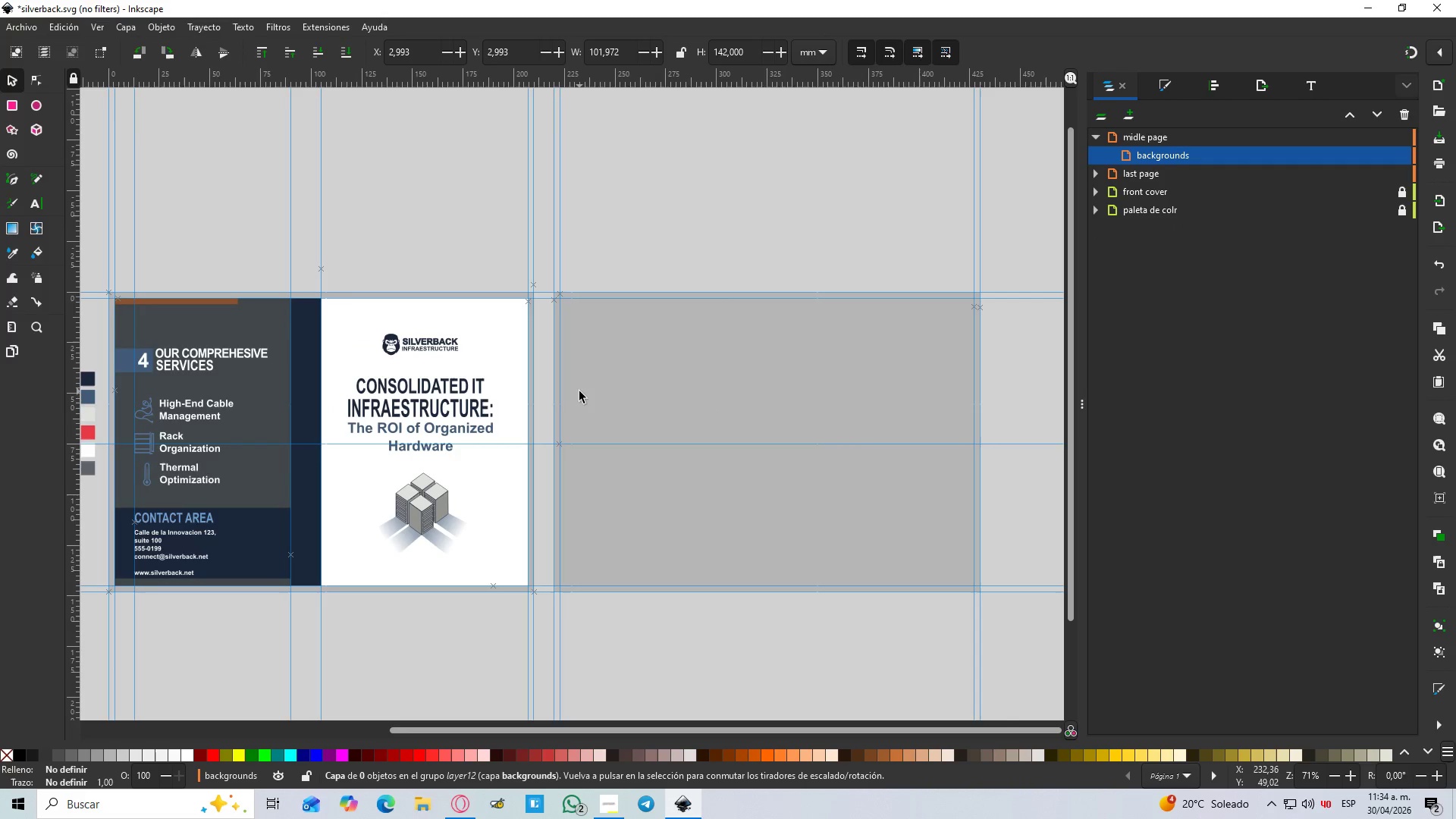 
hold_key(key=ControlLeft, duration=0.45)
 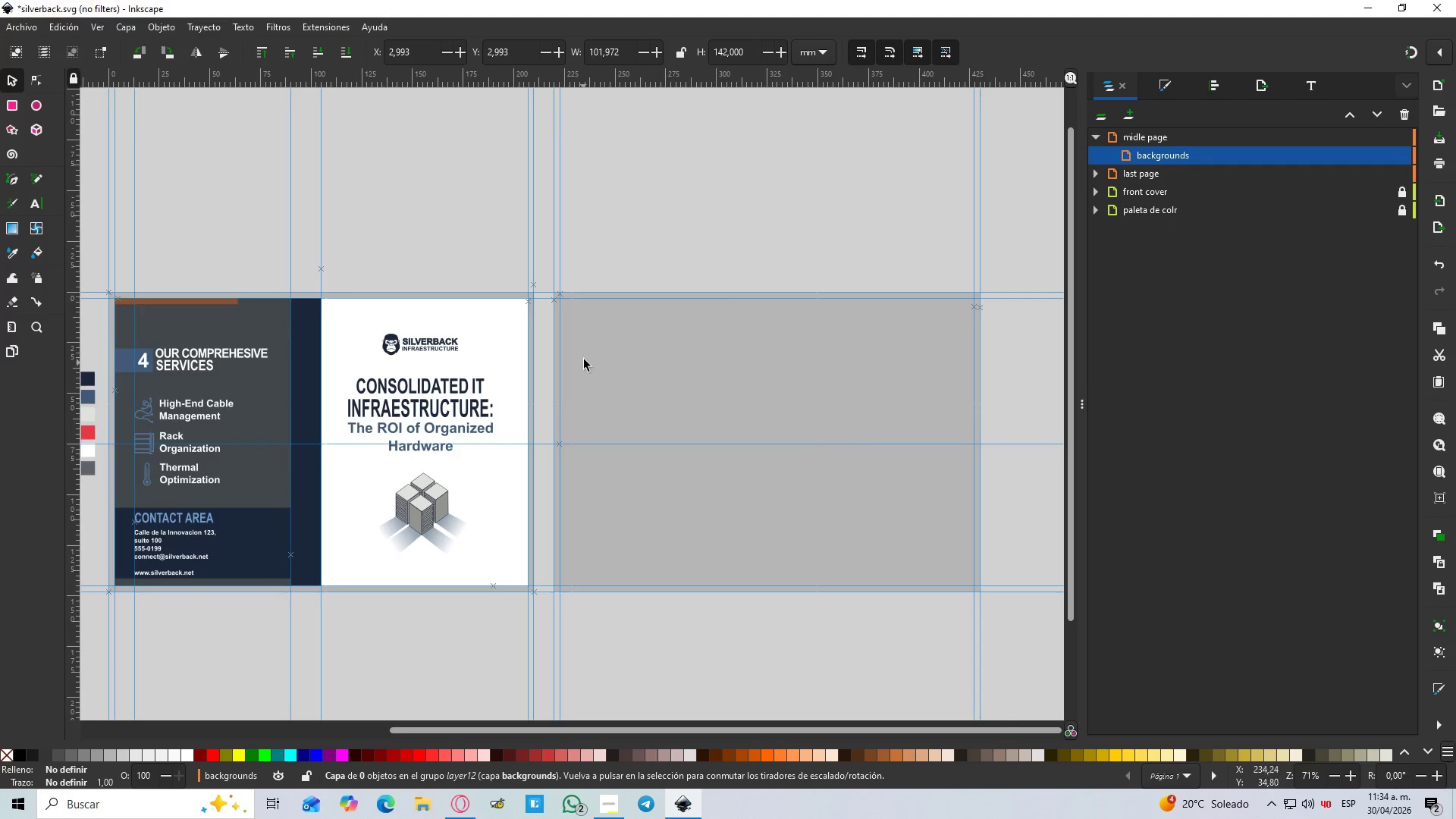 
hold_key(key=ControlLeft, duration=0.44)
scroll: coordinate [626, 343], scroll_direction: up, amount: 1.0
 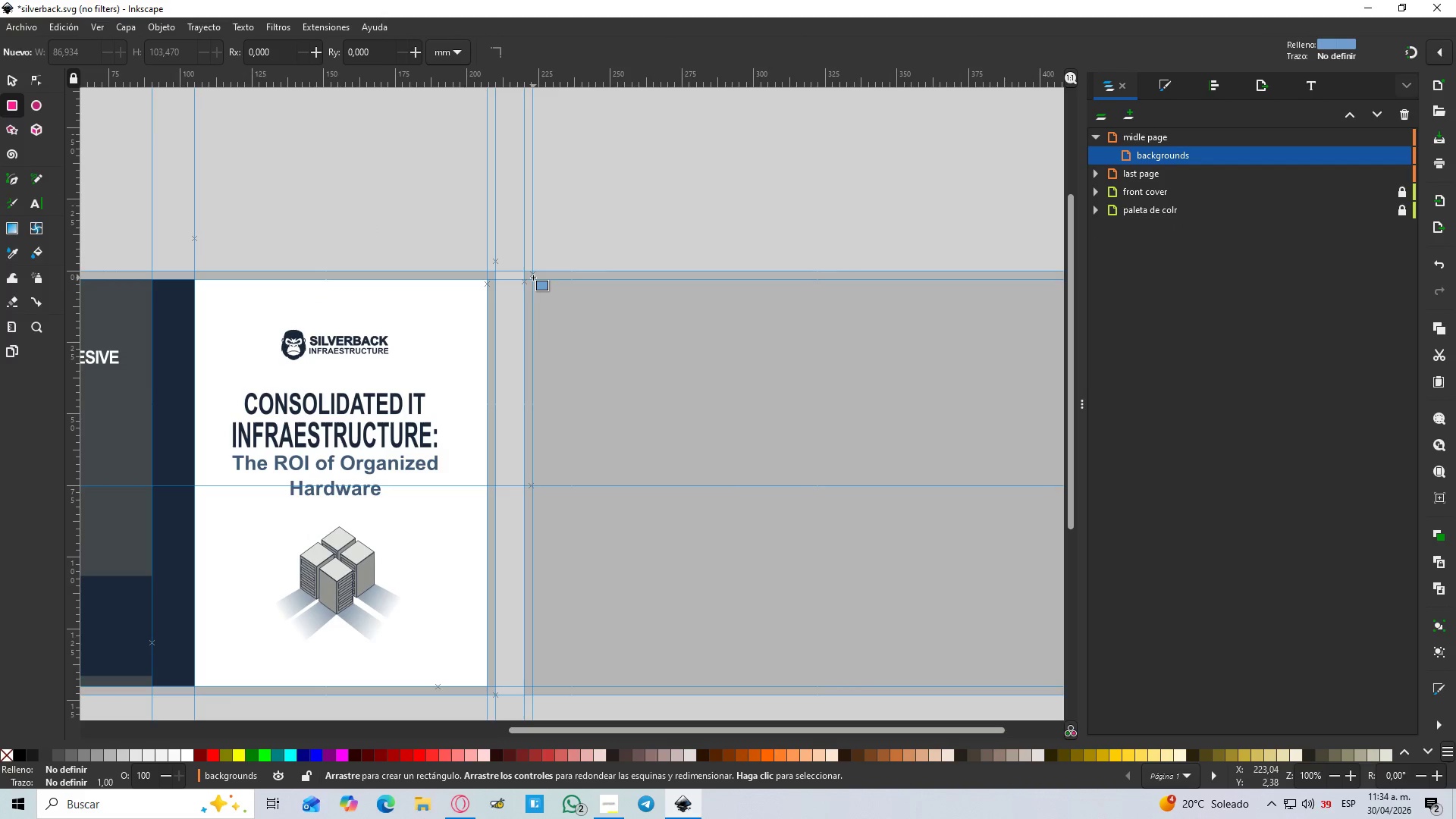 
left_click_drag(start_coordinate=[532, 280], to_coordinate=[1019, 479])
 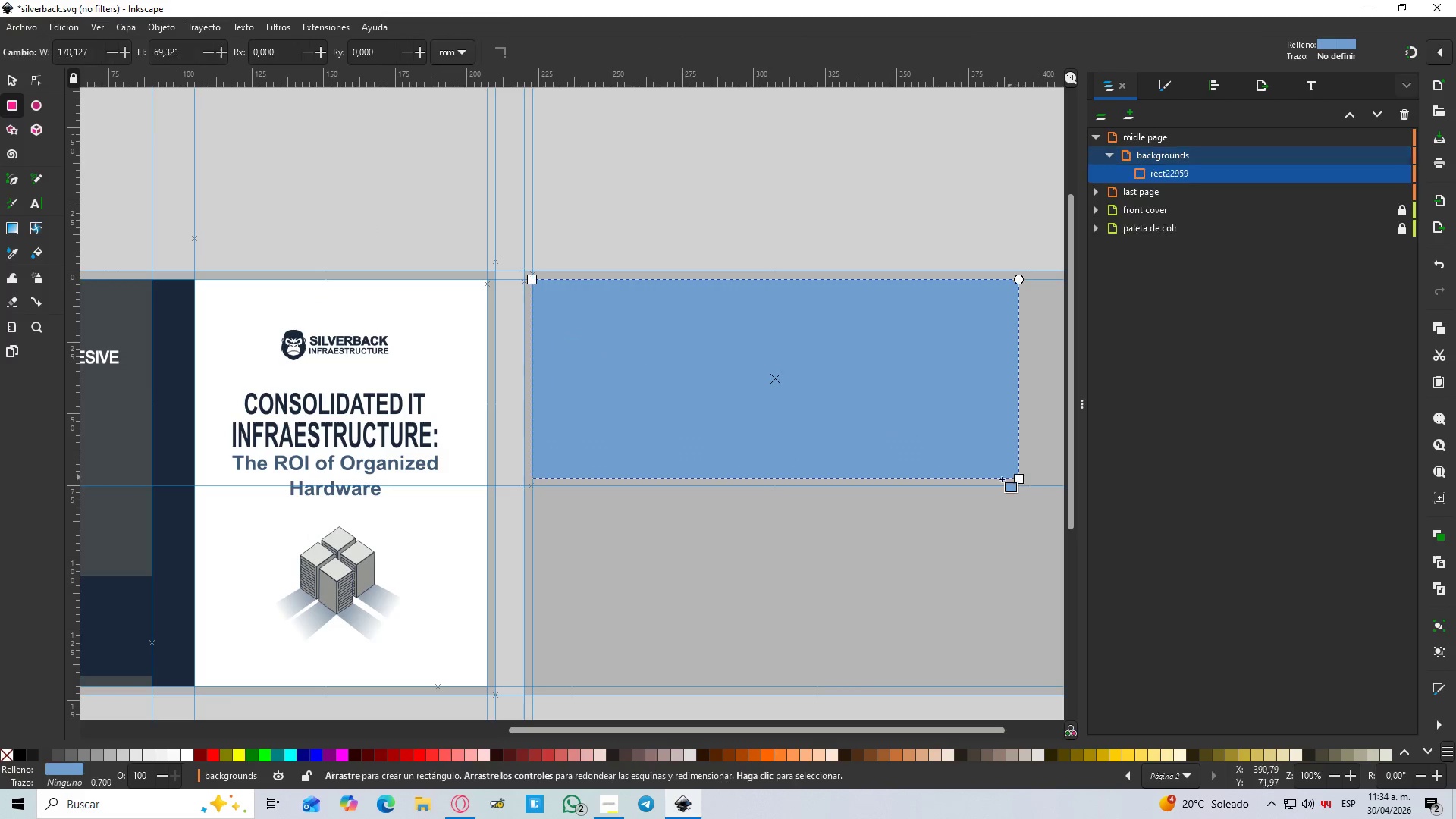 
hold_key(key=Space, duration=0.44)
 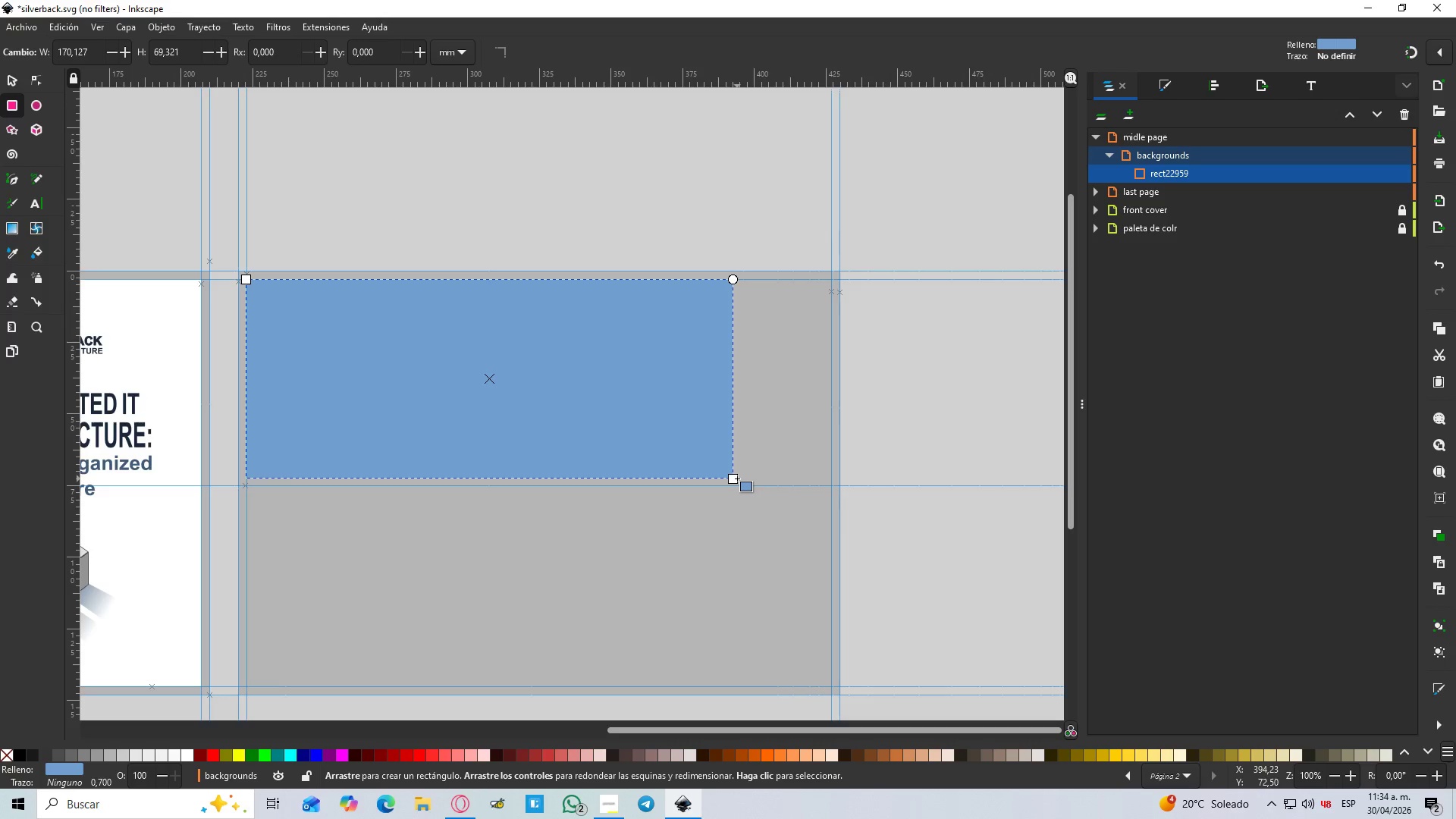 
left_click_drag(start_coordinate=[737, 479], to_coordinate=[836, 488])
 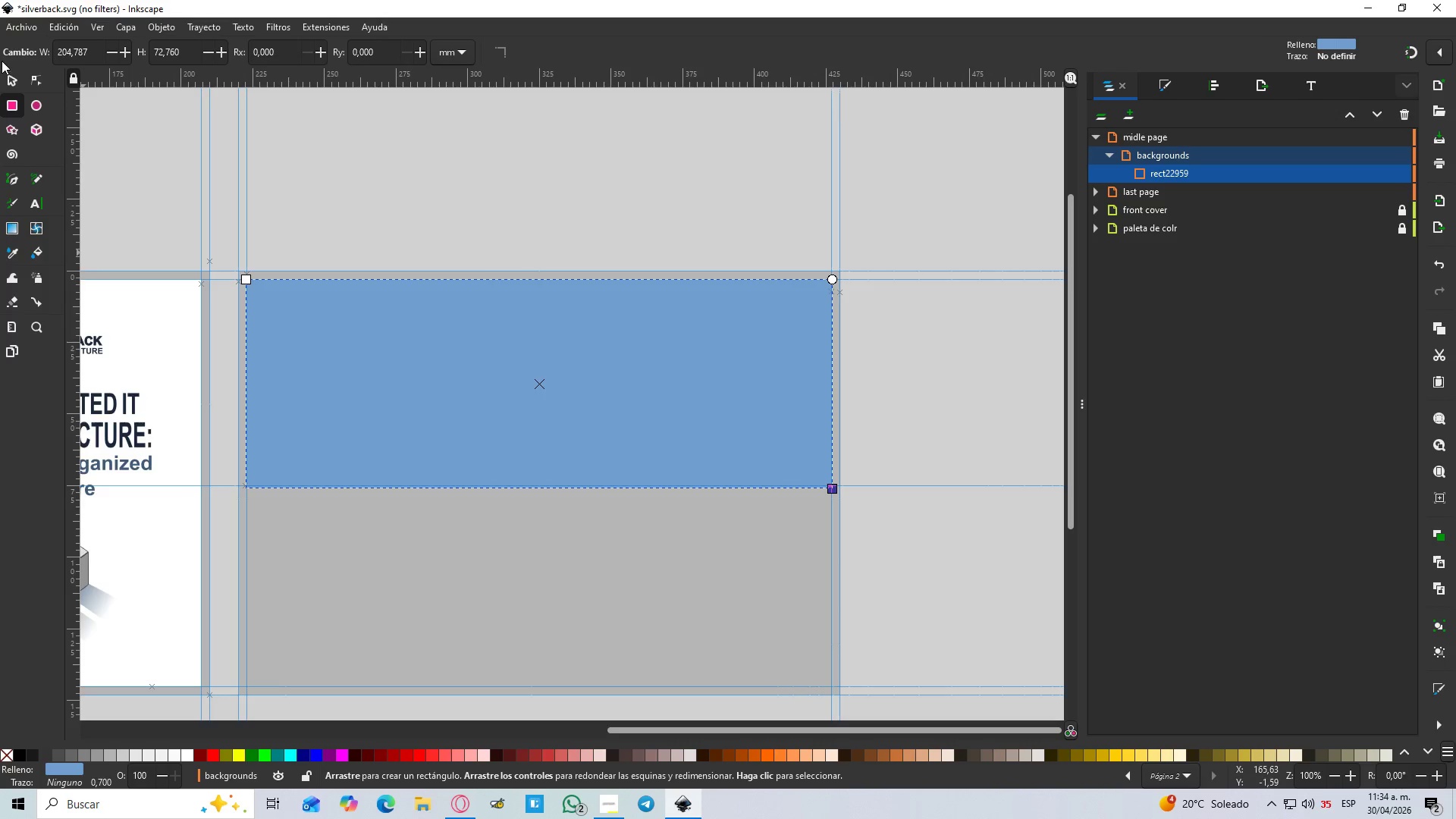 
left_click([17, 78])
 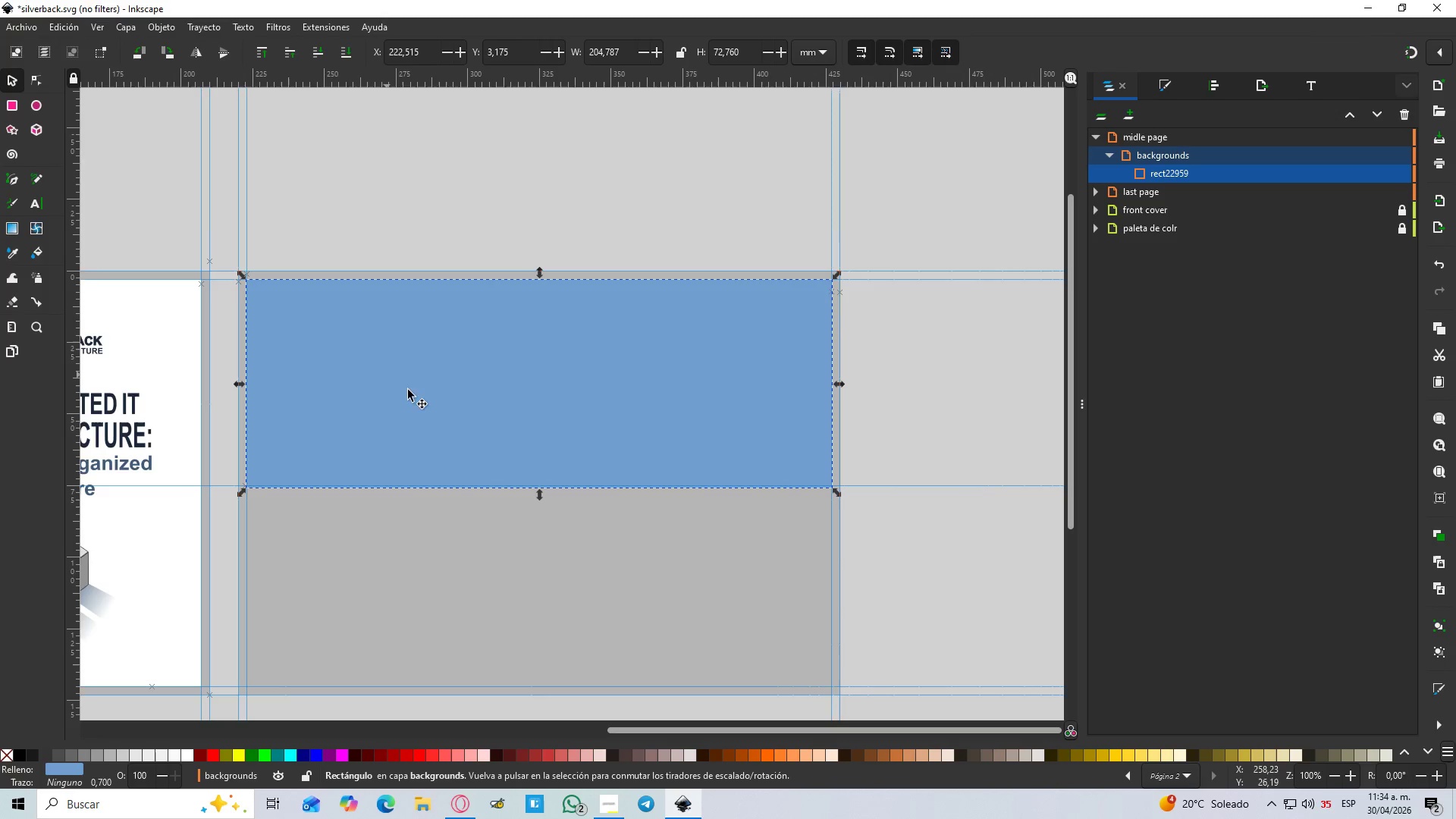 
left_click([486, 425])